 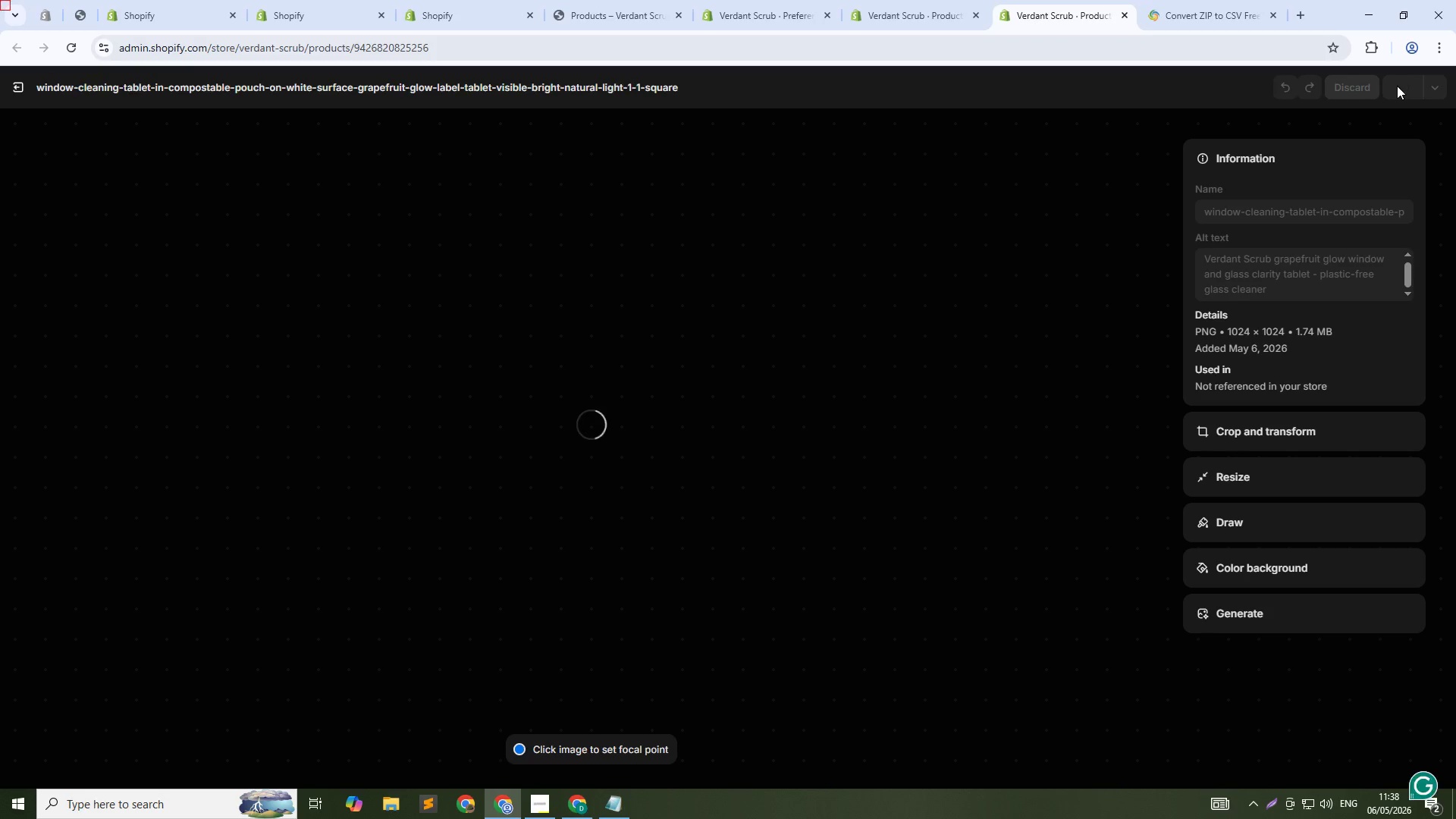 
left_click([1155, 452])
 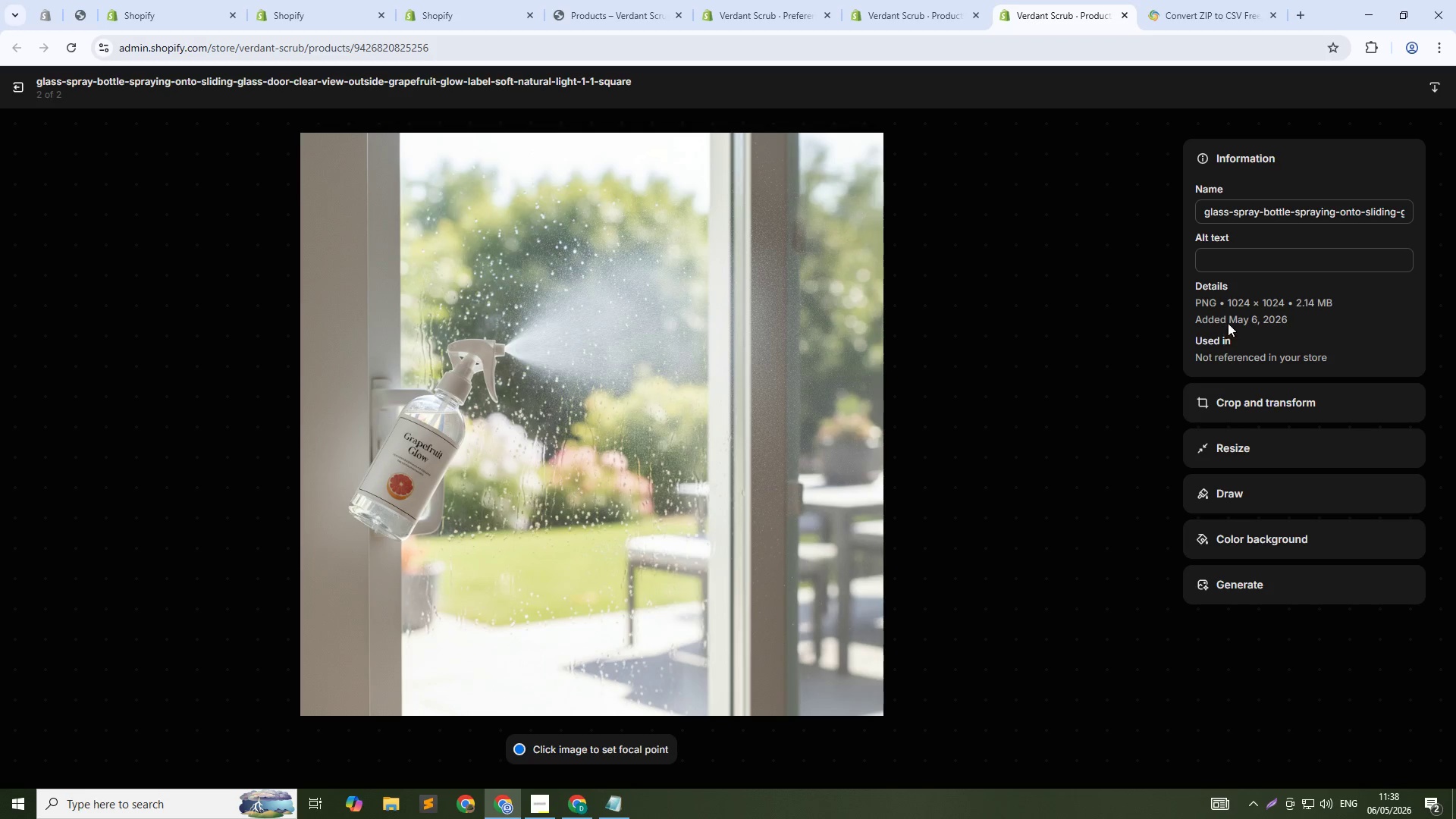 
left_click([1235, 264])
 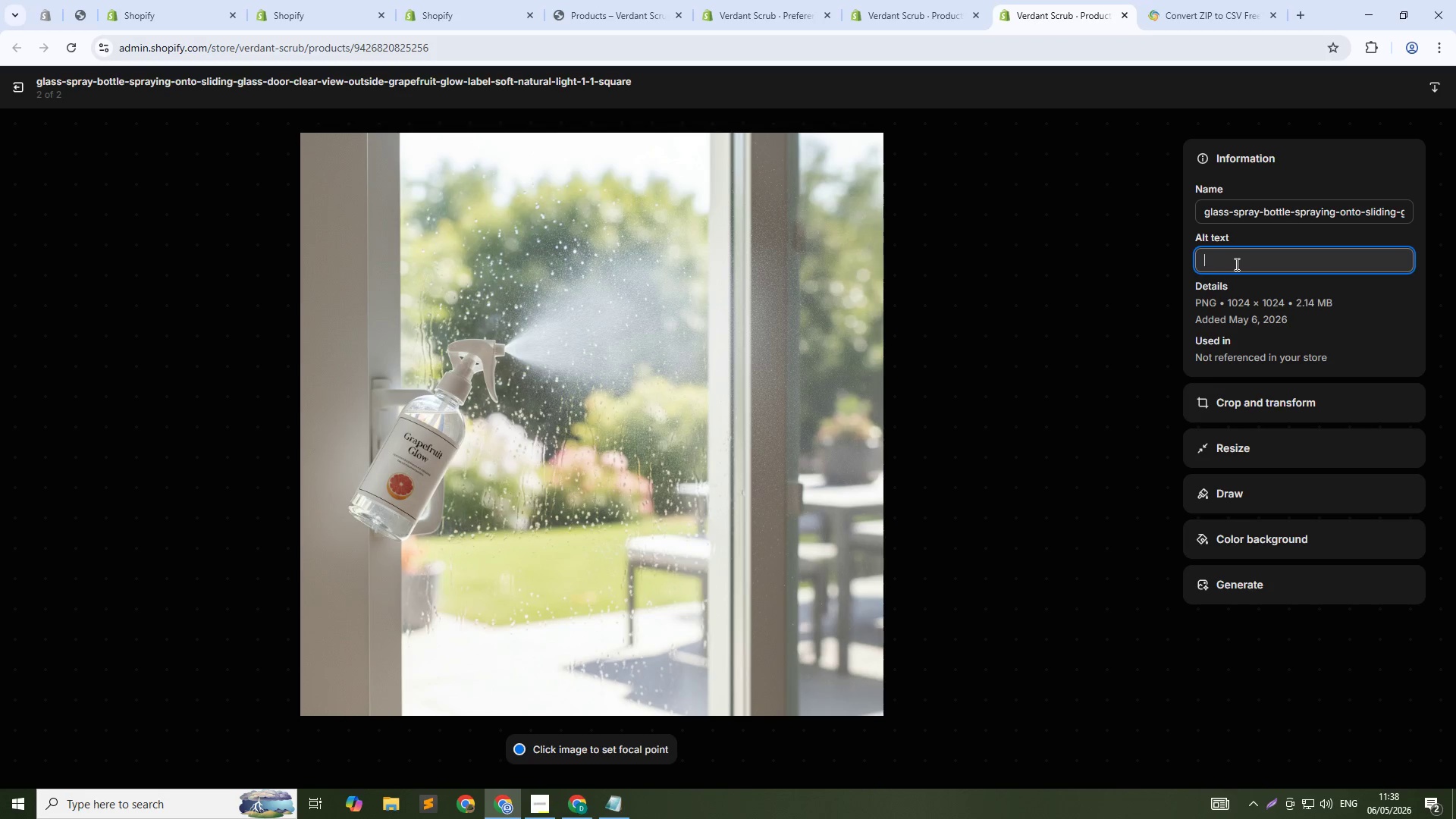 
type(Grapefruit glow window cleaner - cuts through fingerprints and smudges naturally)
 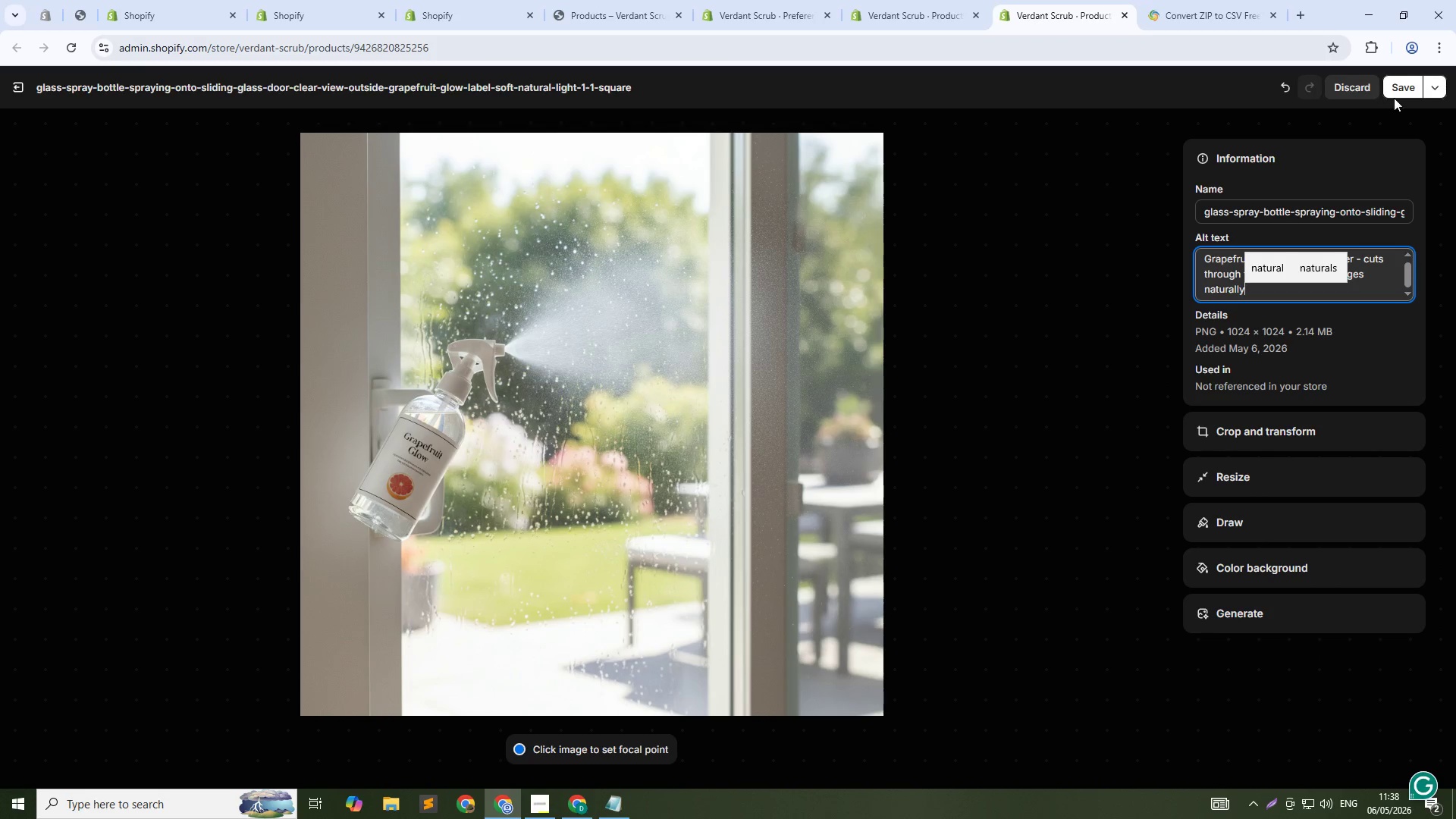 
left_click([1404, 93])
 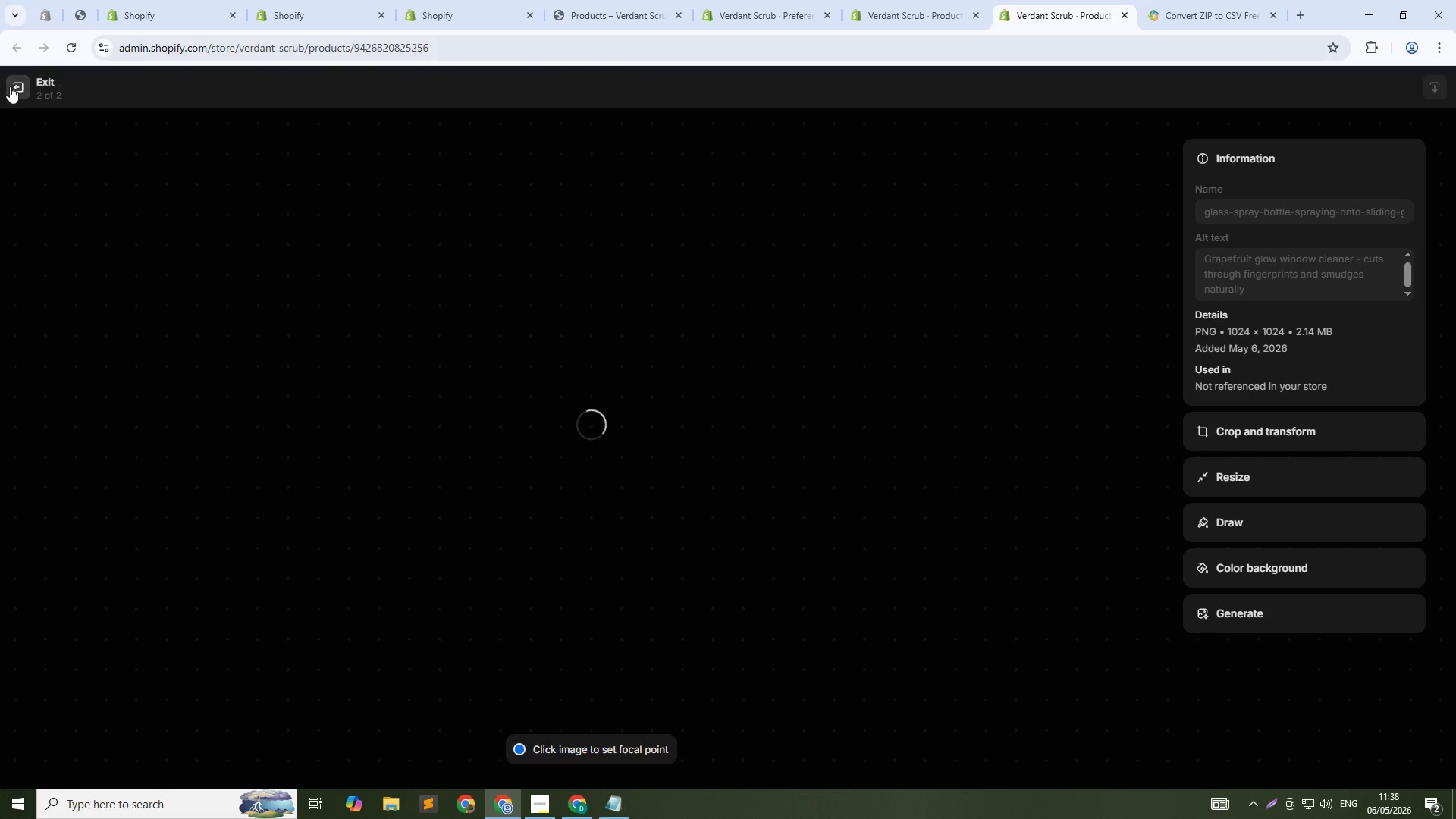 
left_click([17, 86])
 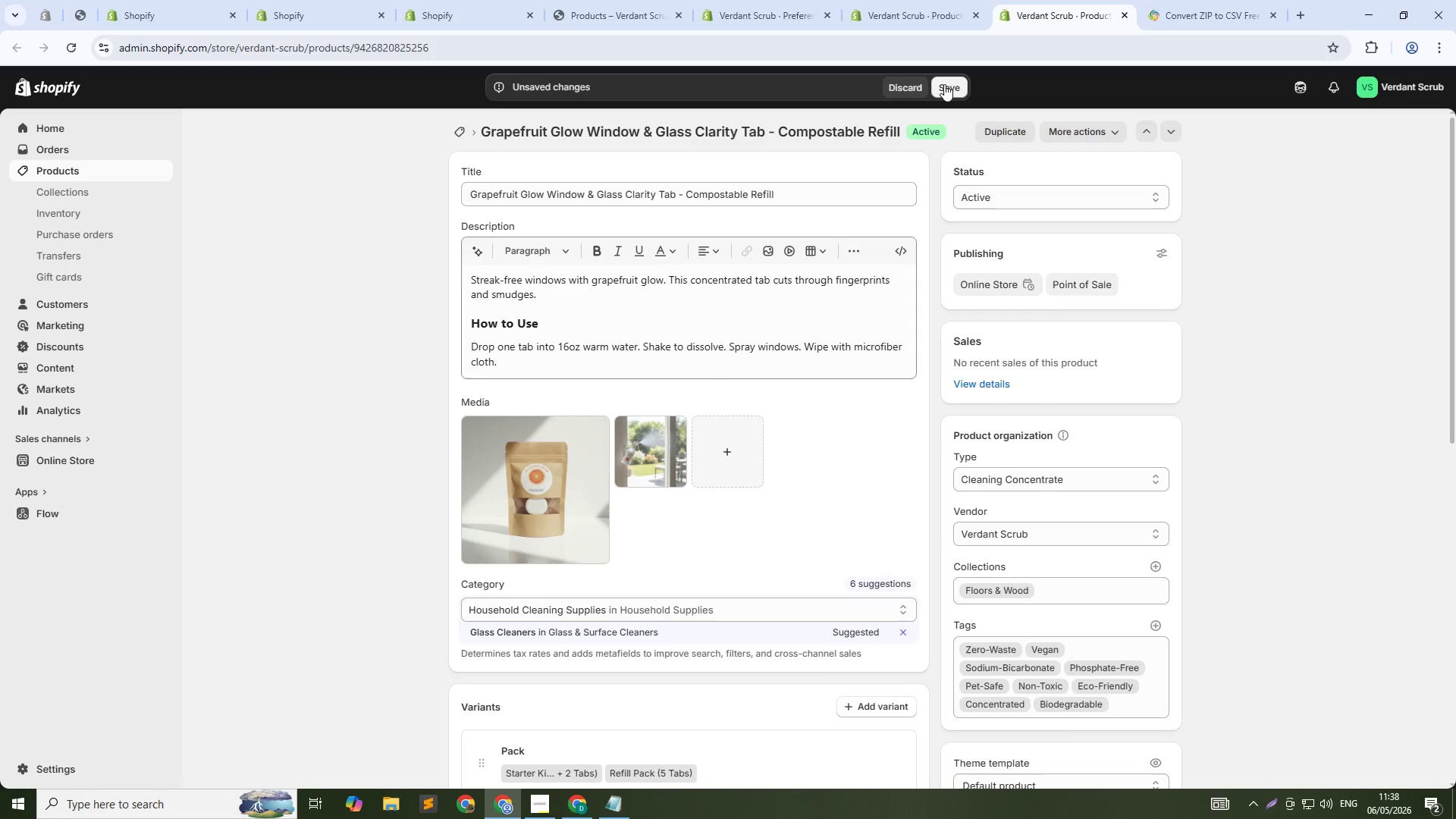 
left_click([945, 84])
 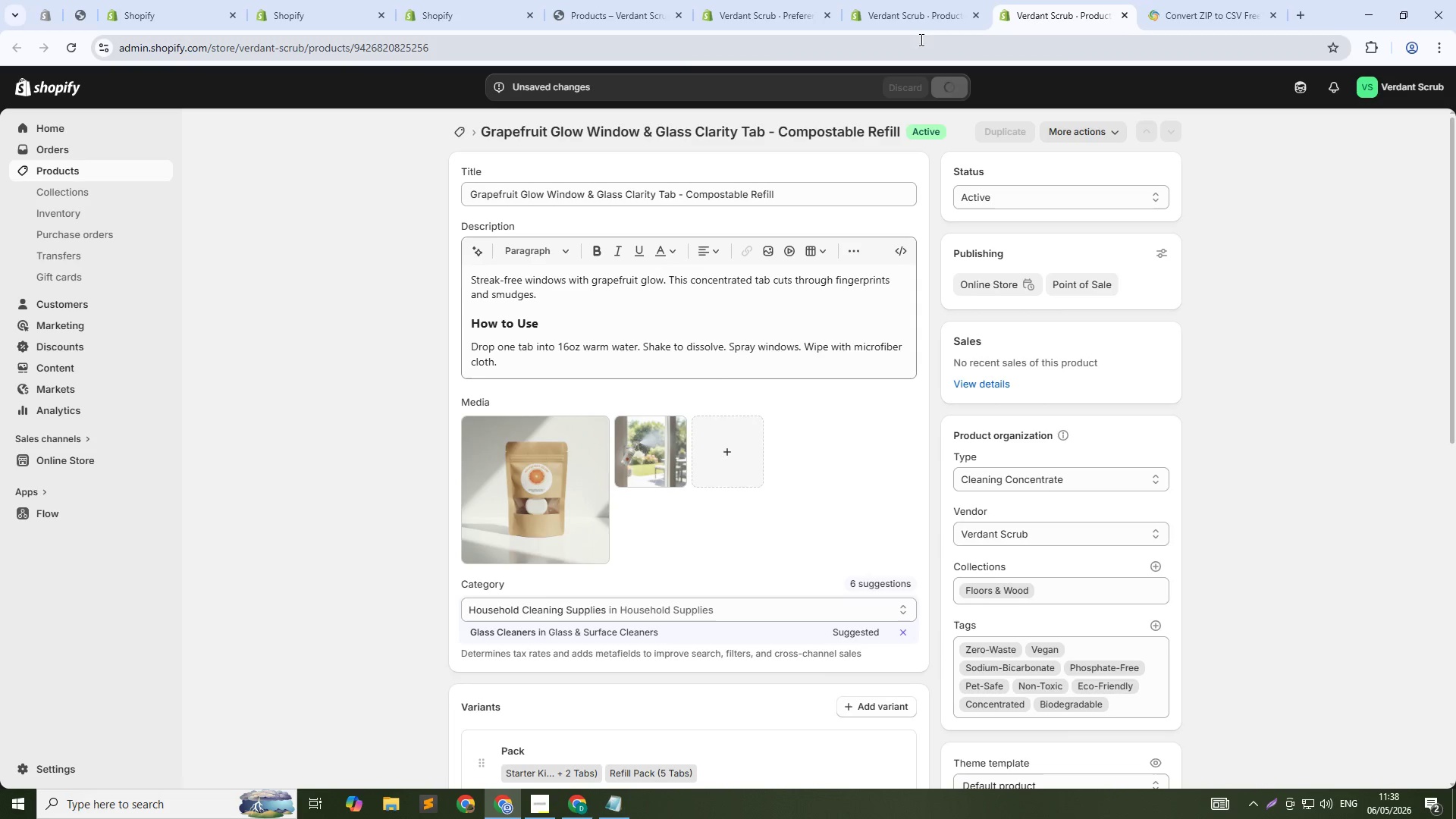 
left_click([908, 12])
 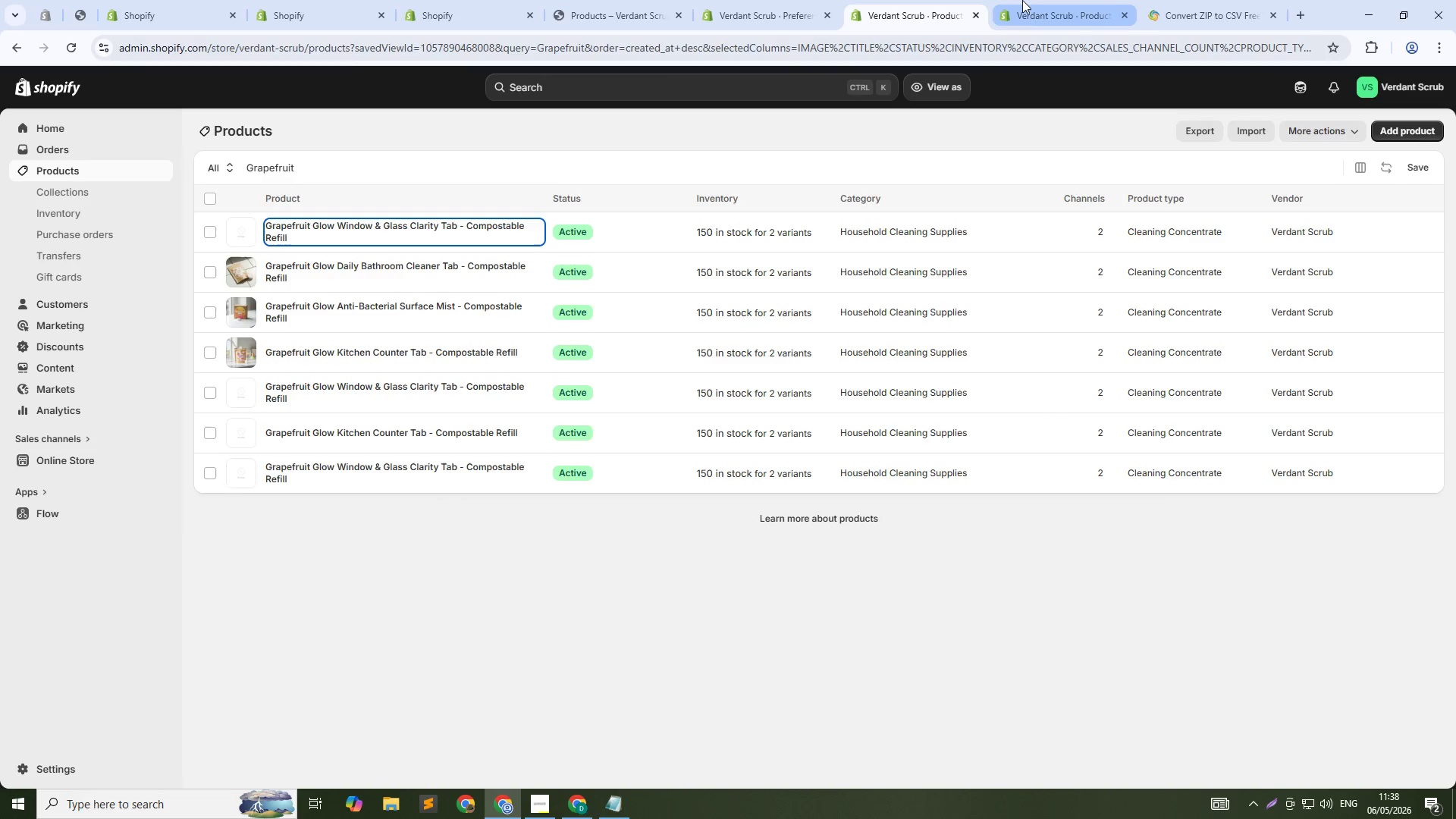 
left_click([1022, 0])
 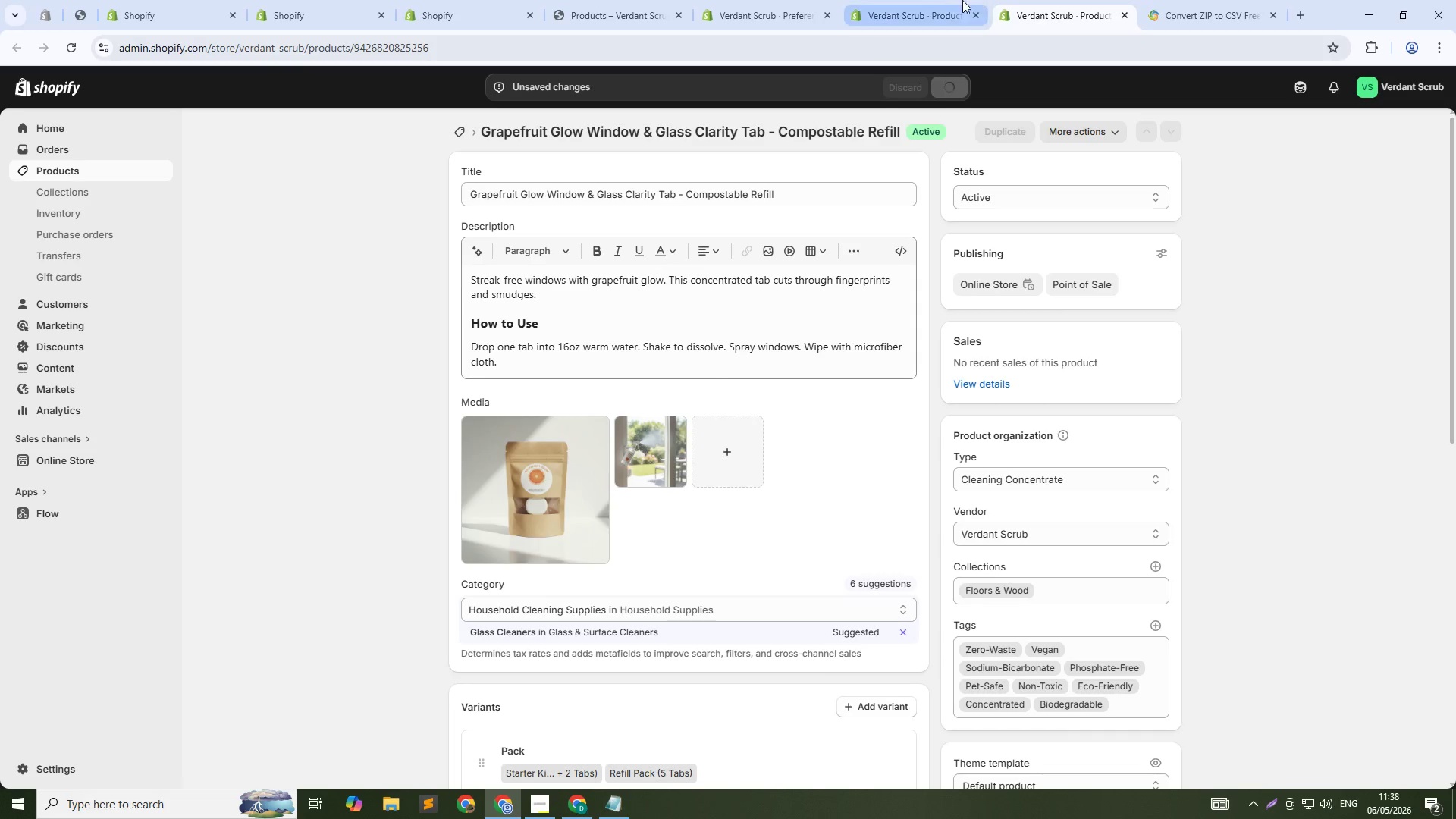 
mouse_move([932, 0])
 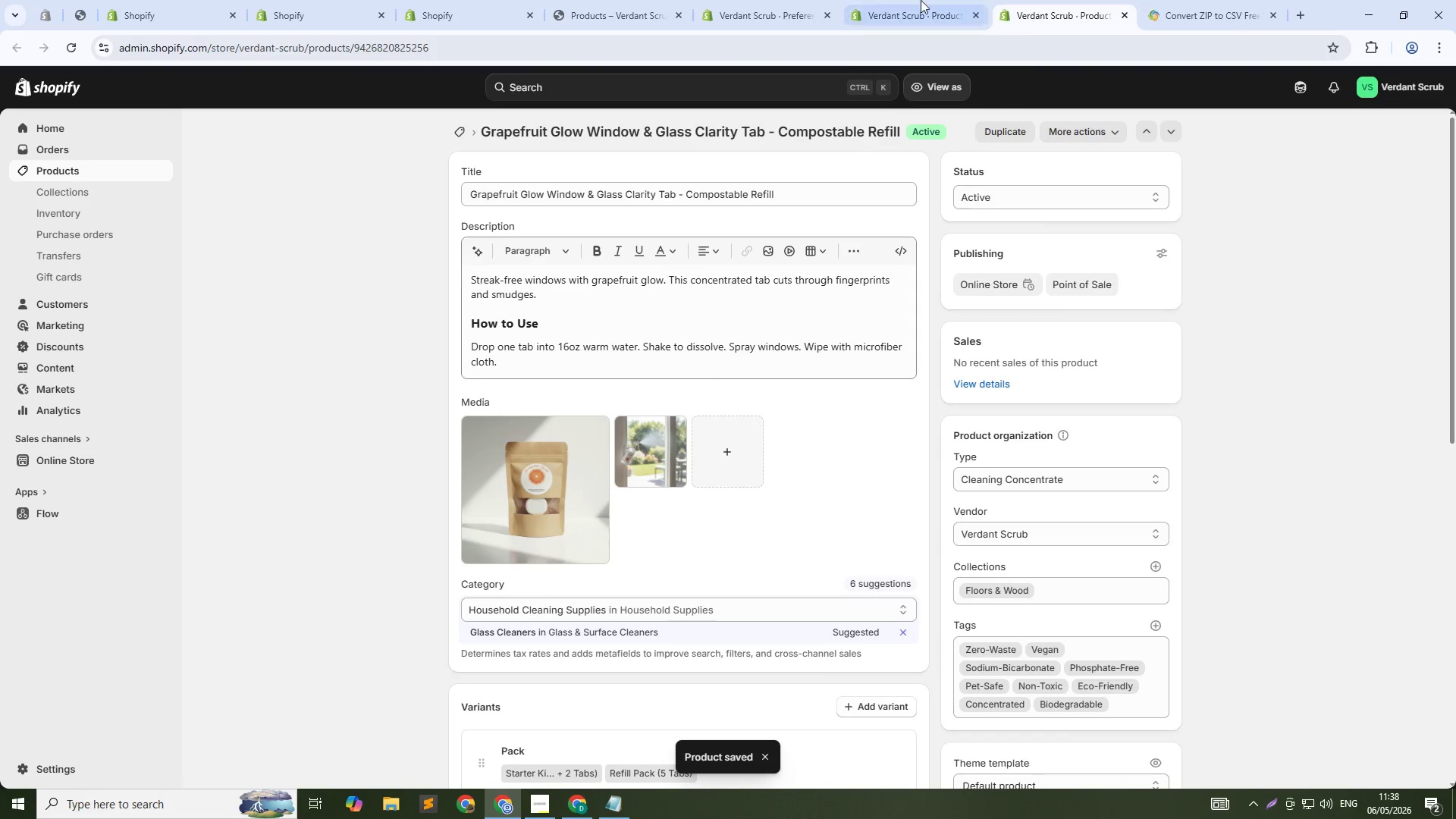 
left_click([923, 0])
 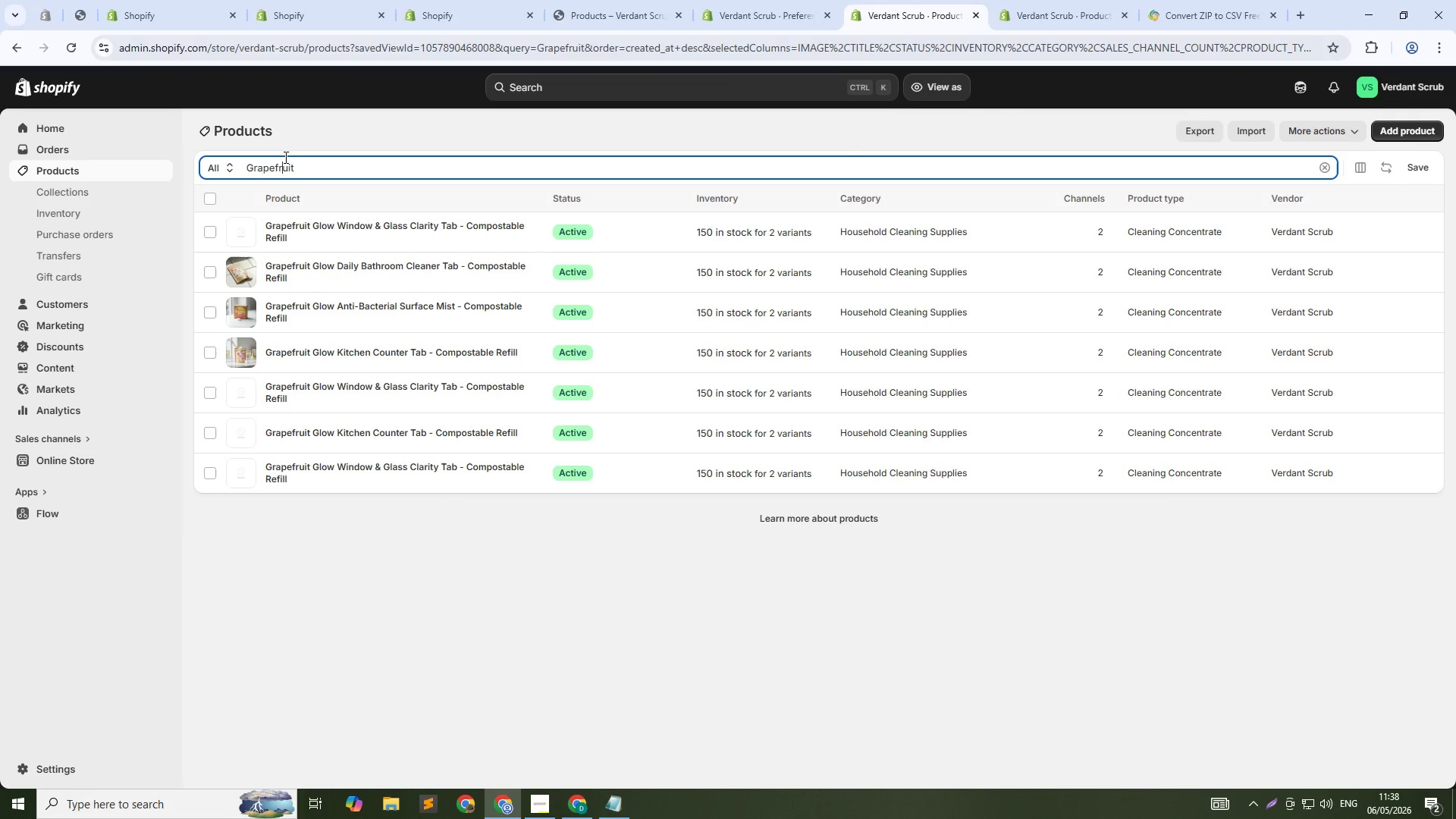 
double_click([284, 157])
 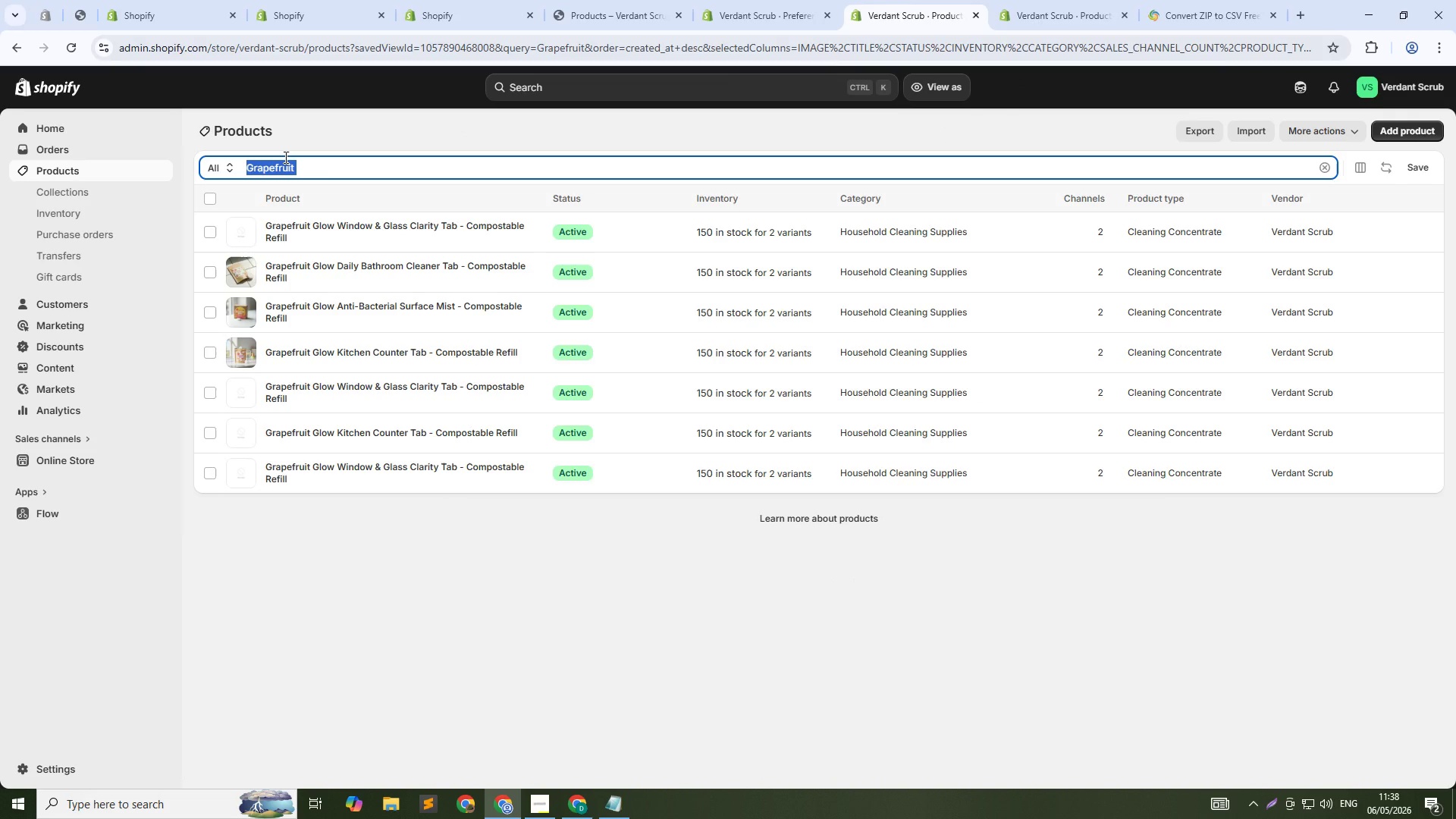 
triple_click([284, 157])
 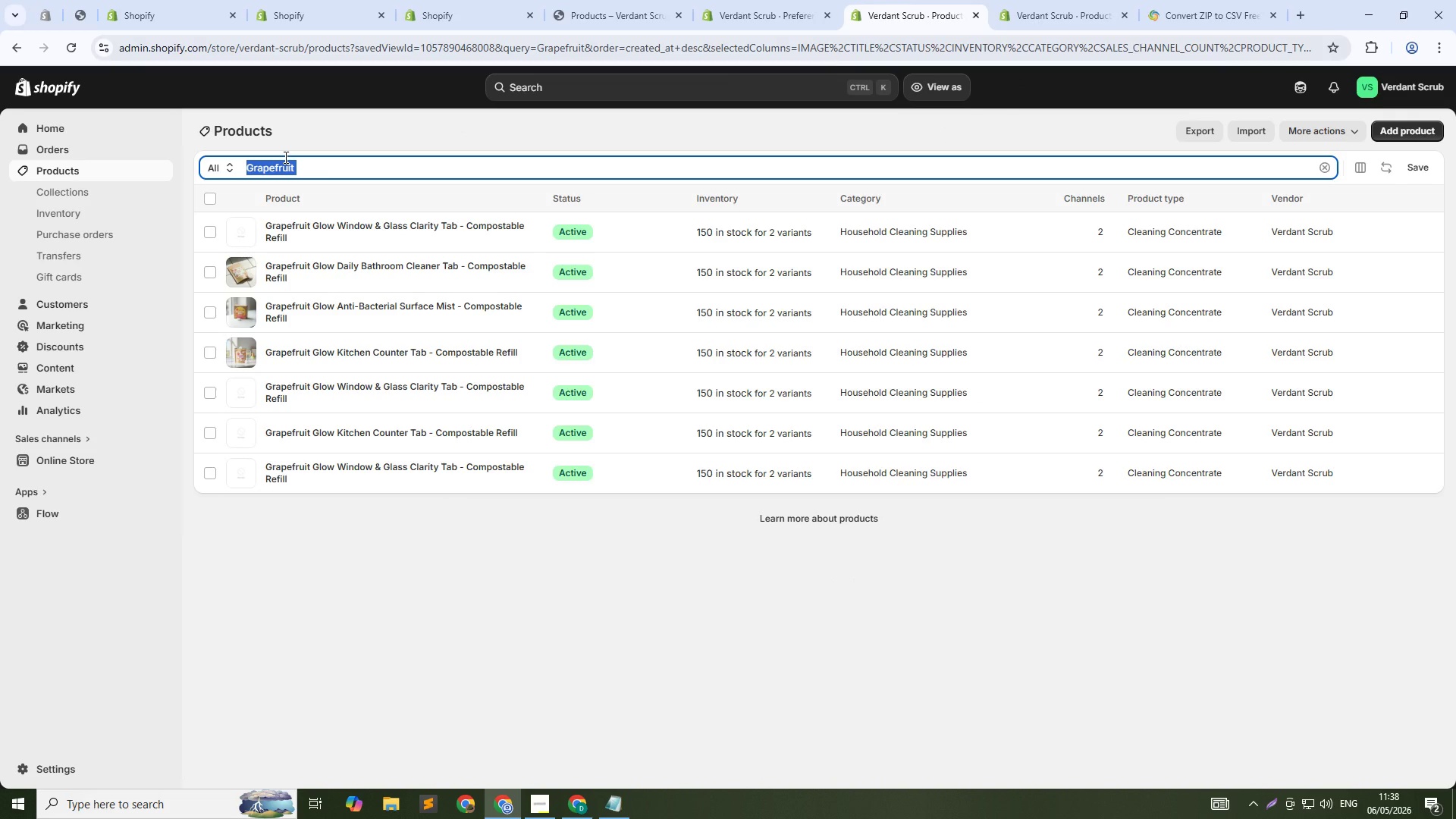 
key(Backspace)
 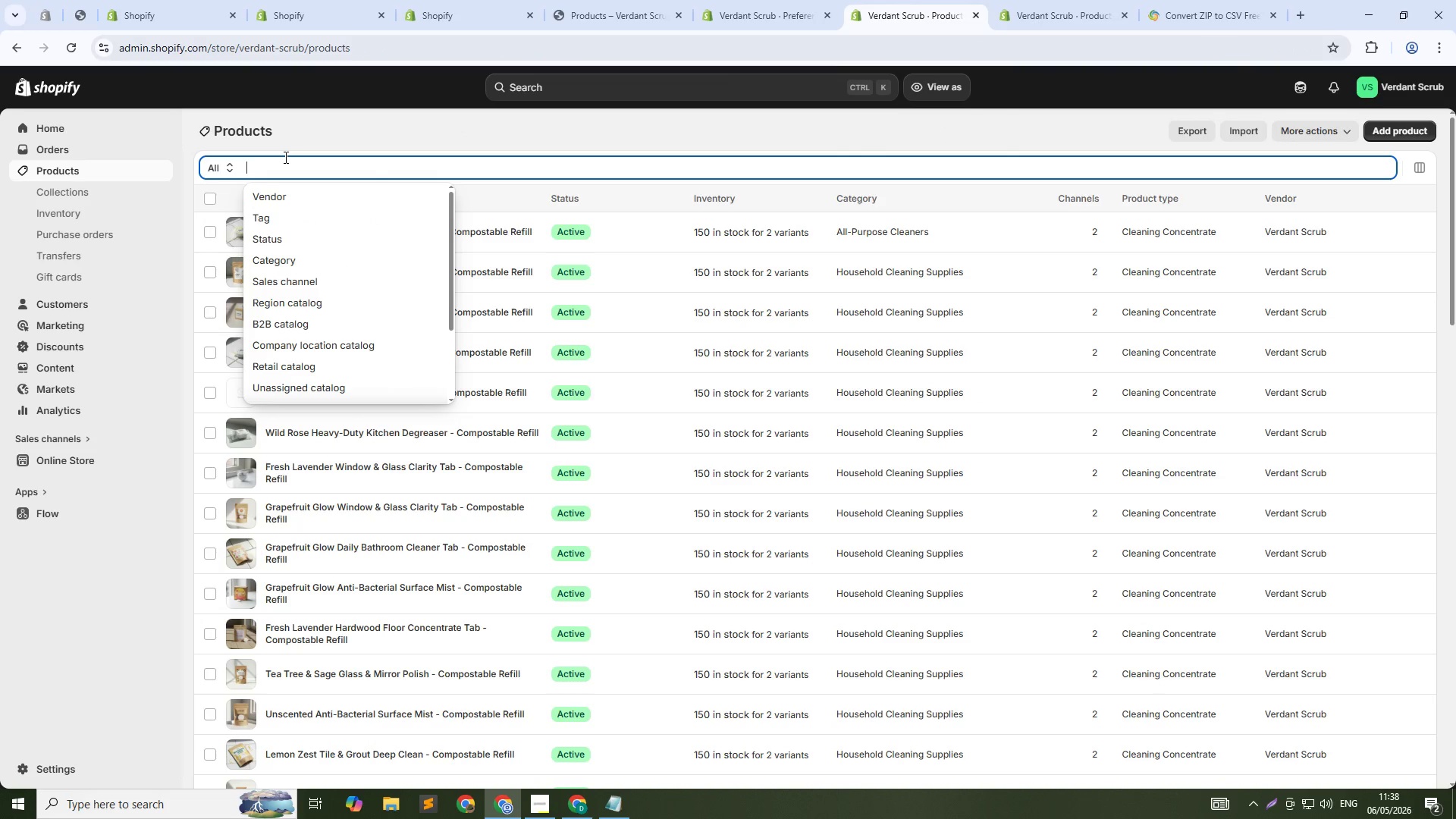 
type(Unscented Window &)
 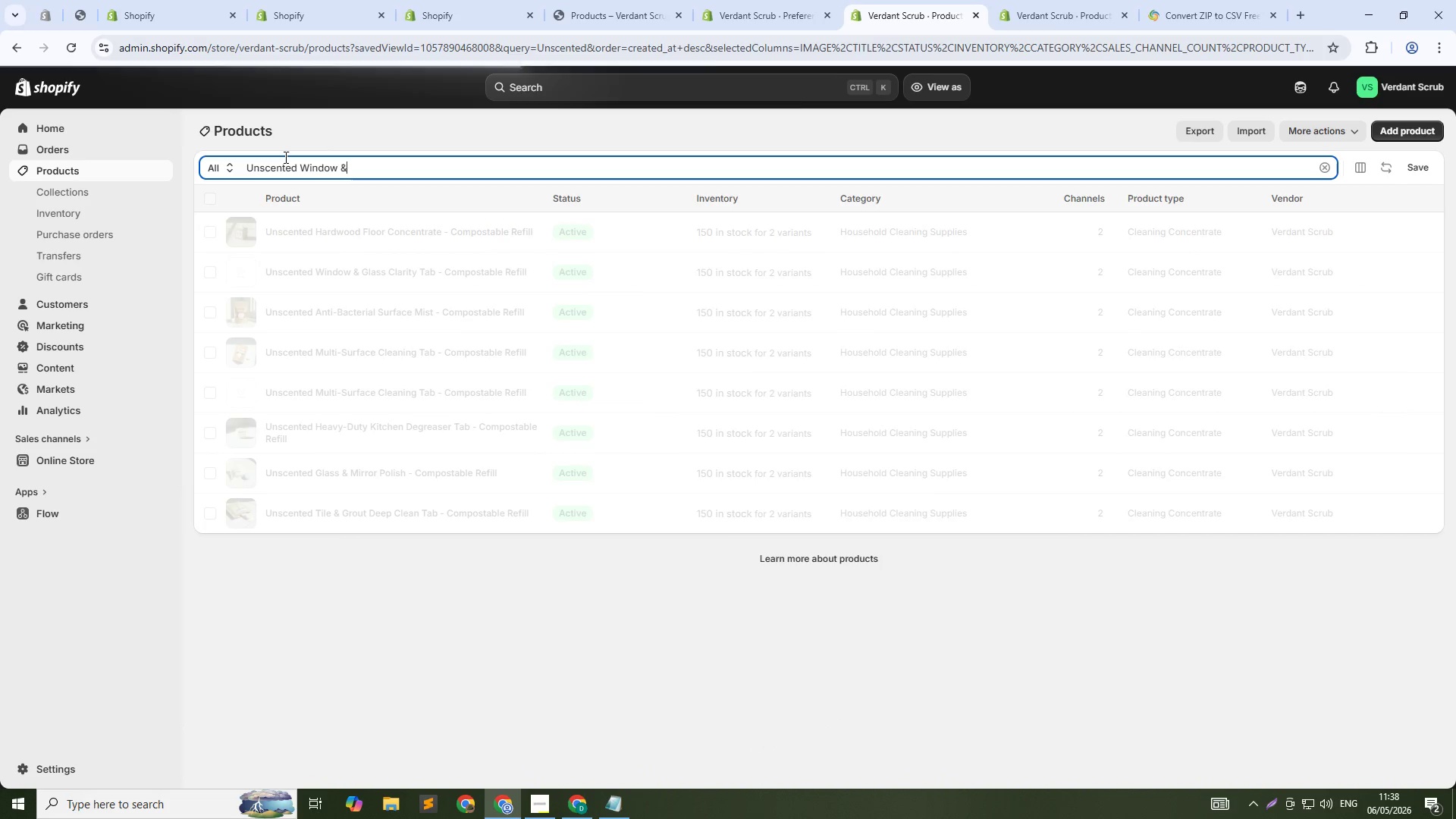 
hold_key(key=ControlLeft, duration=0.52)
left_click([300, 233])
 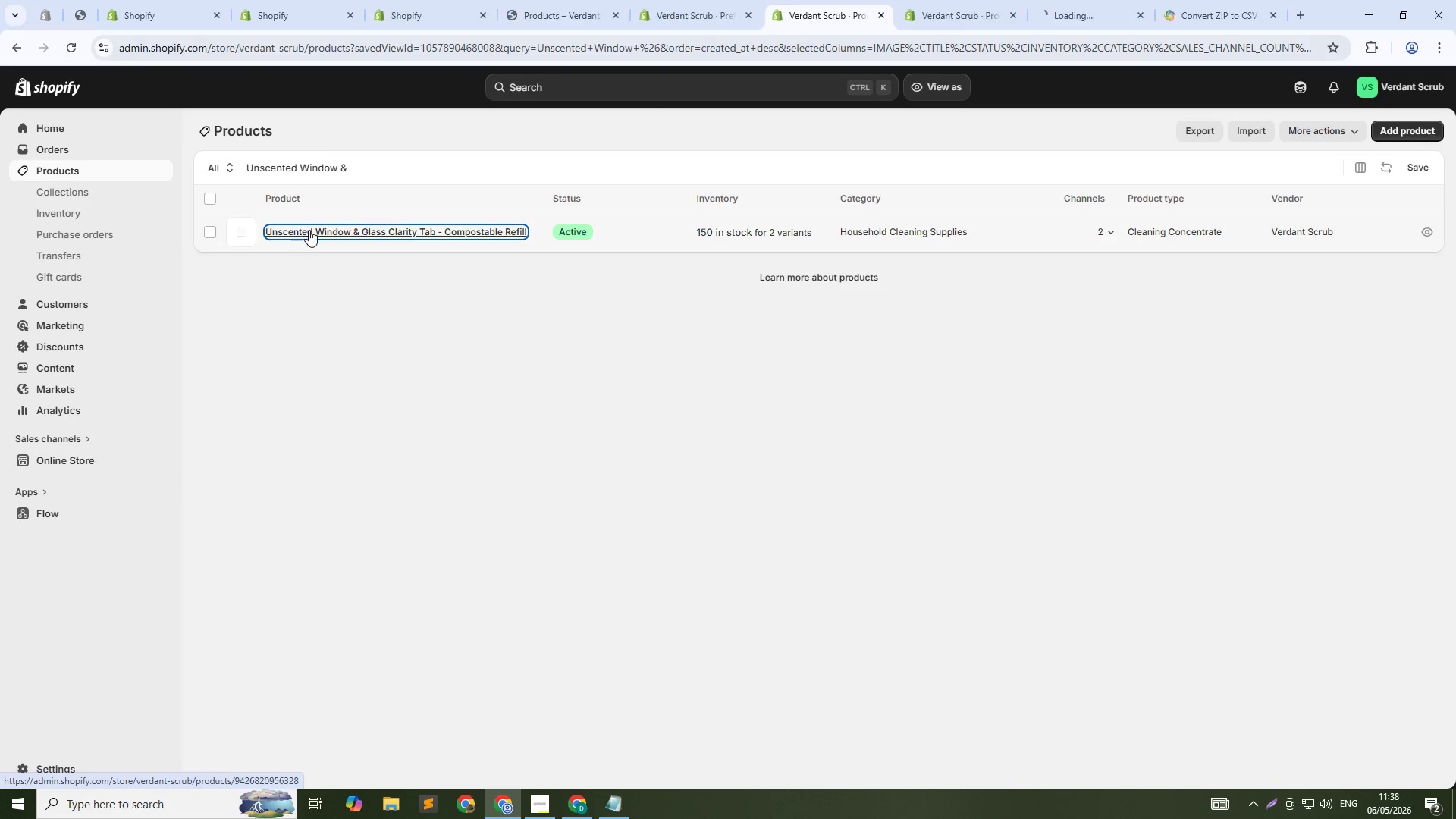 
left_click([1068, 0])
 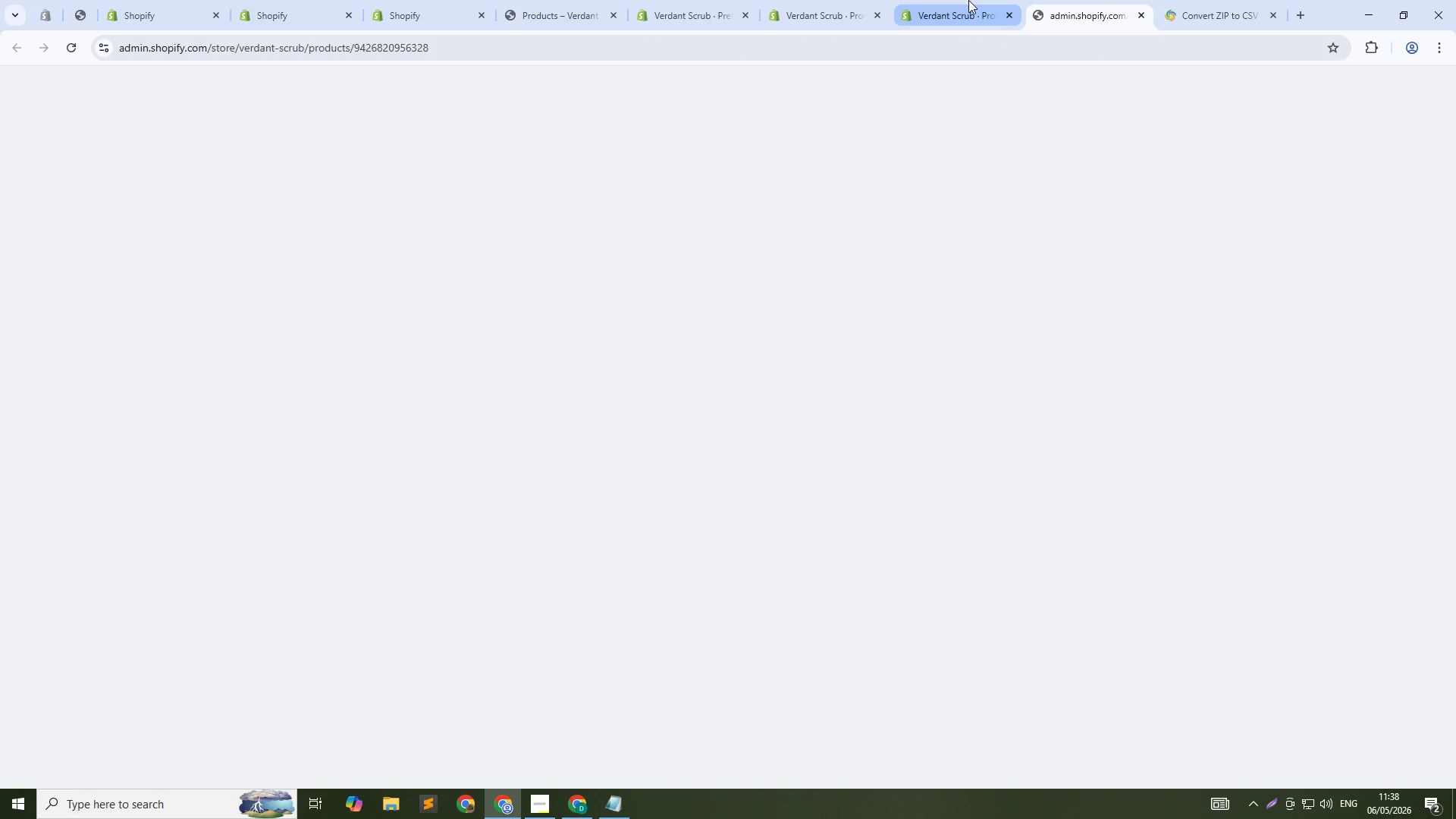 
left_click([968, 0])
 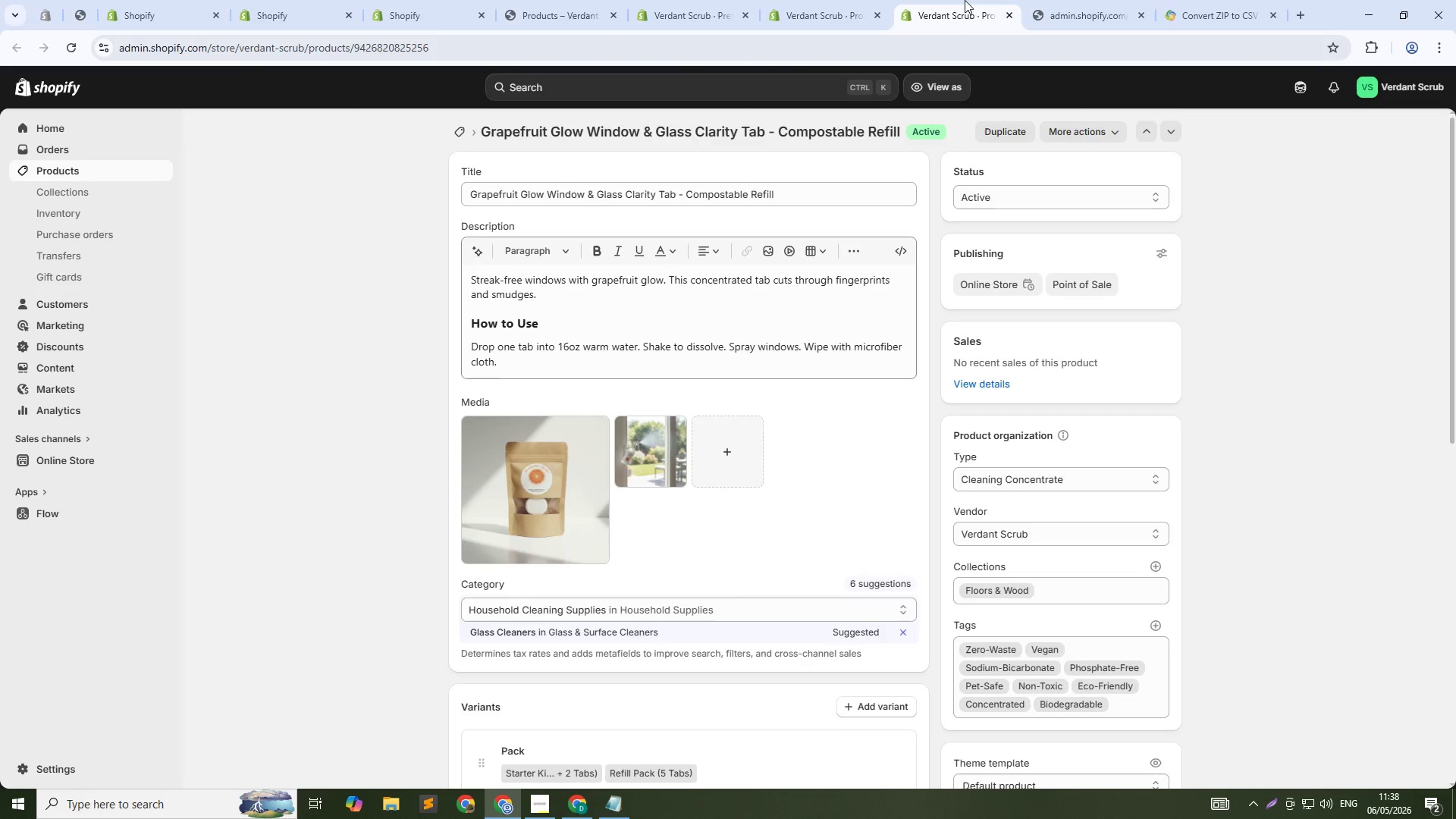 
middle_click([965, 0])
 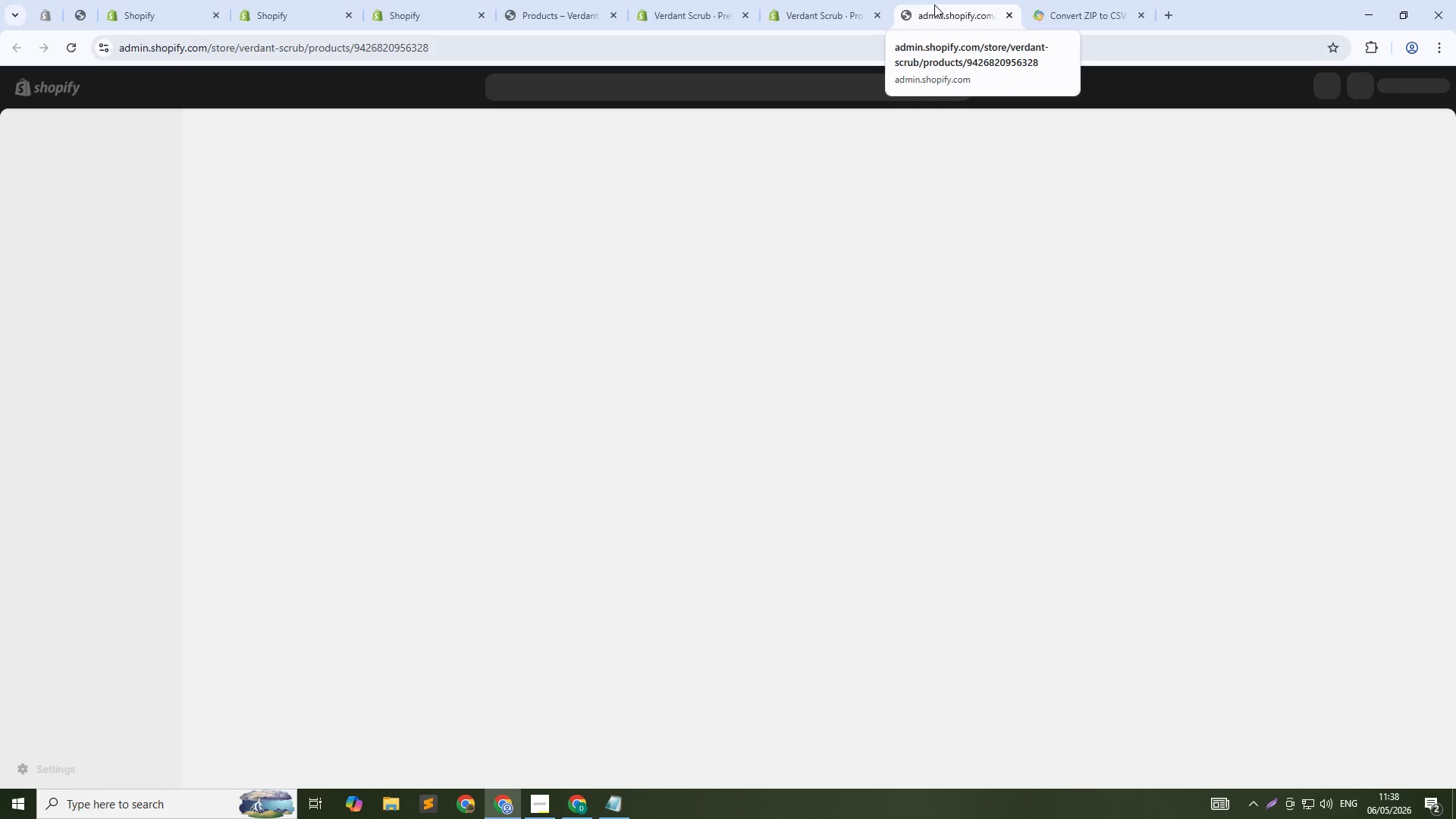 
left_click([869, 0])
 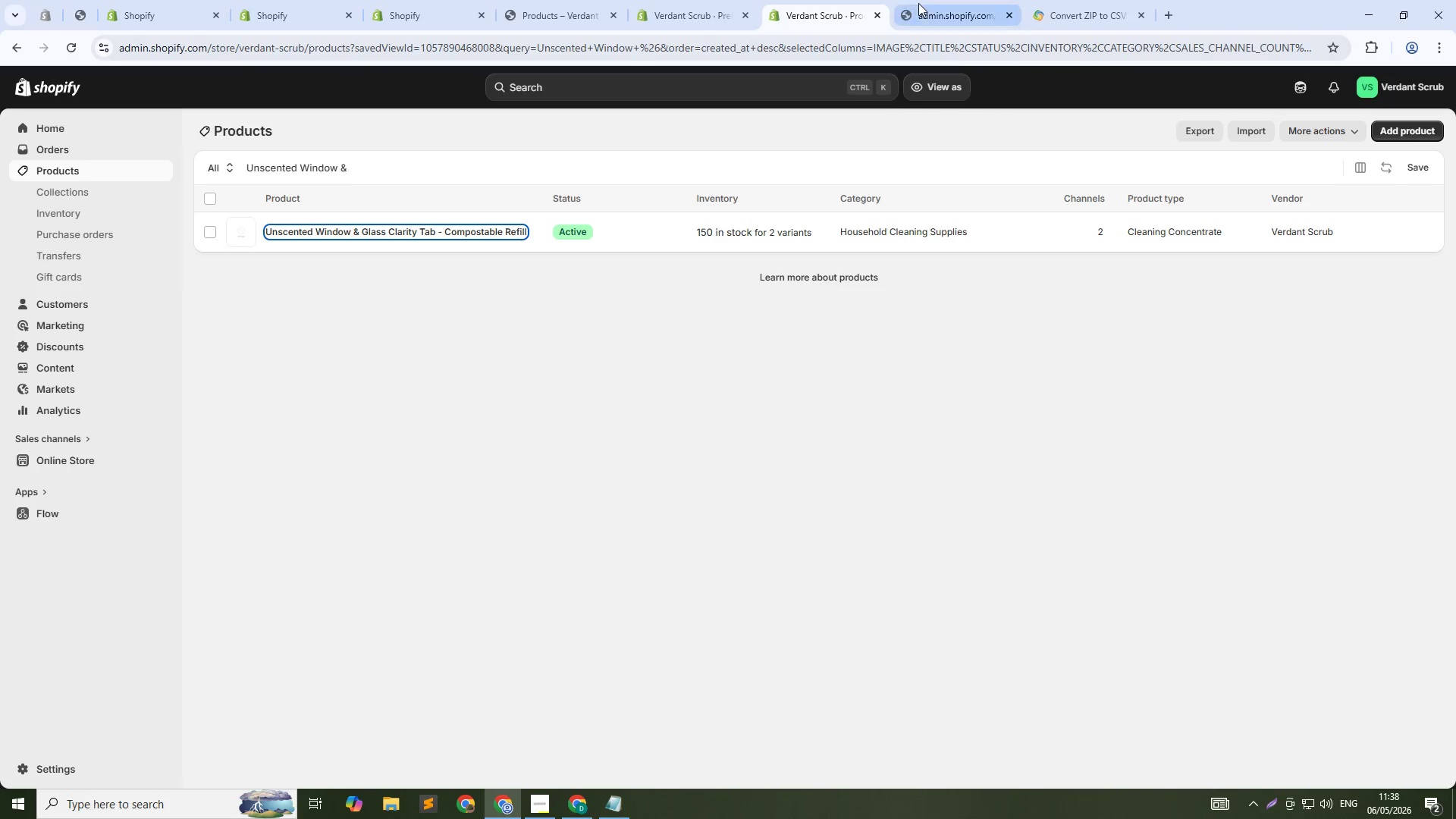 
left_click([919, 2])
 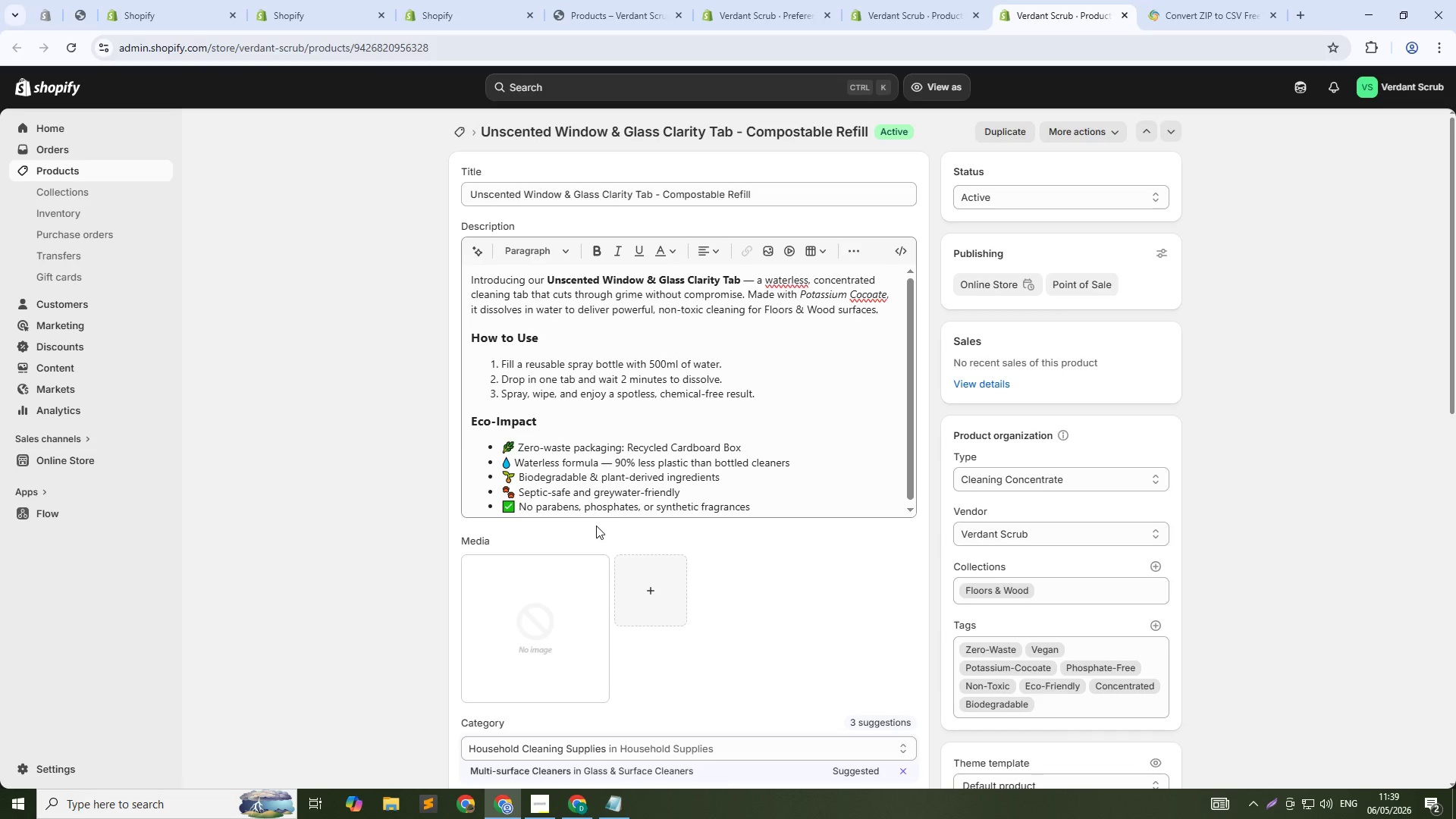 
wait(60.77)
 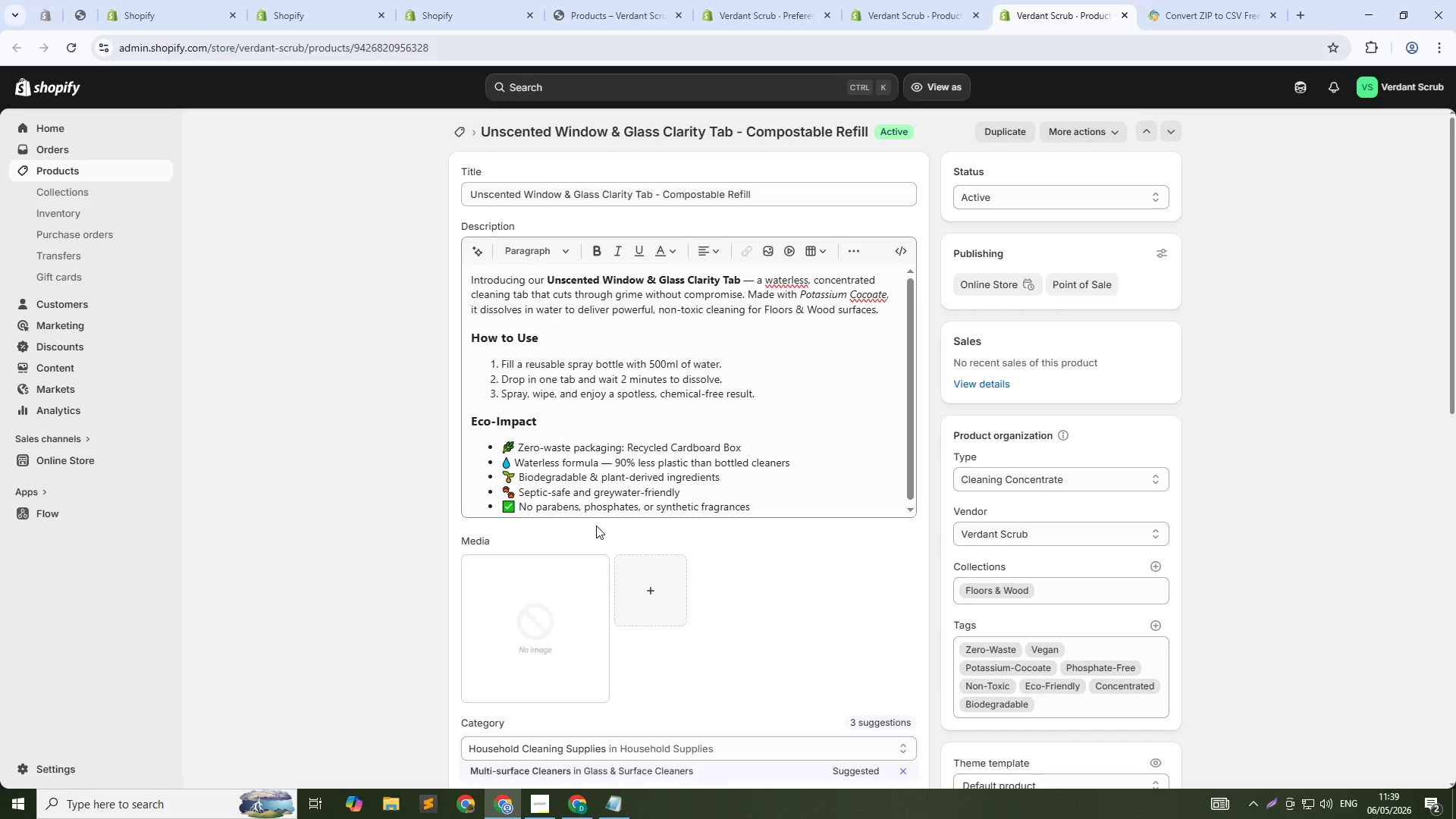 
left_click([645, 600])
 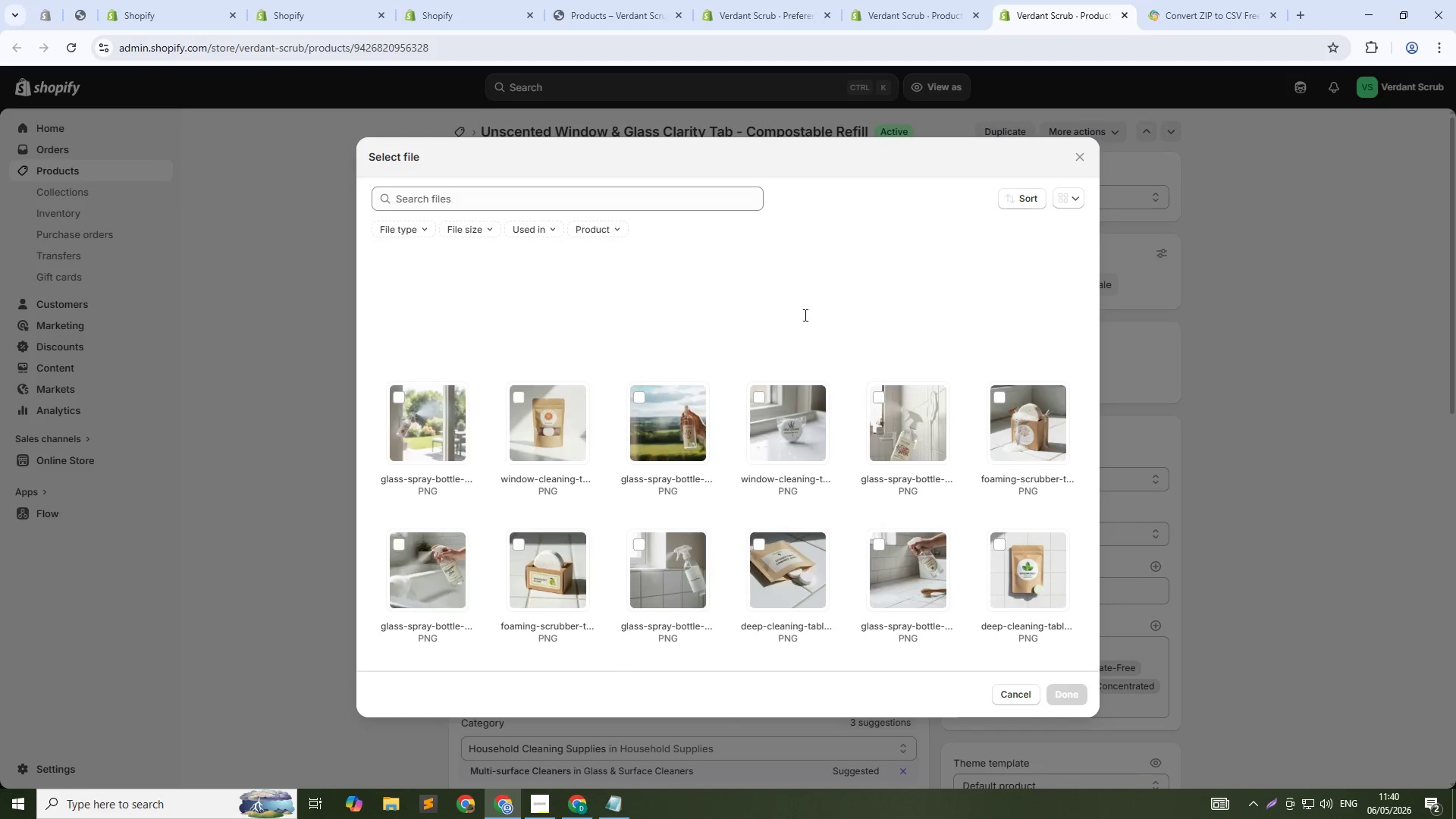 
left_click([801, 293])
 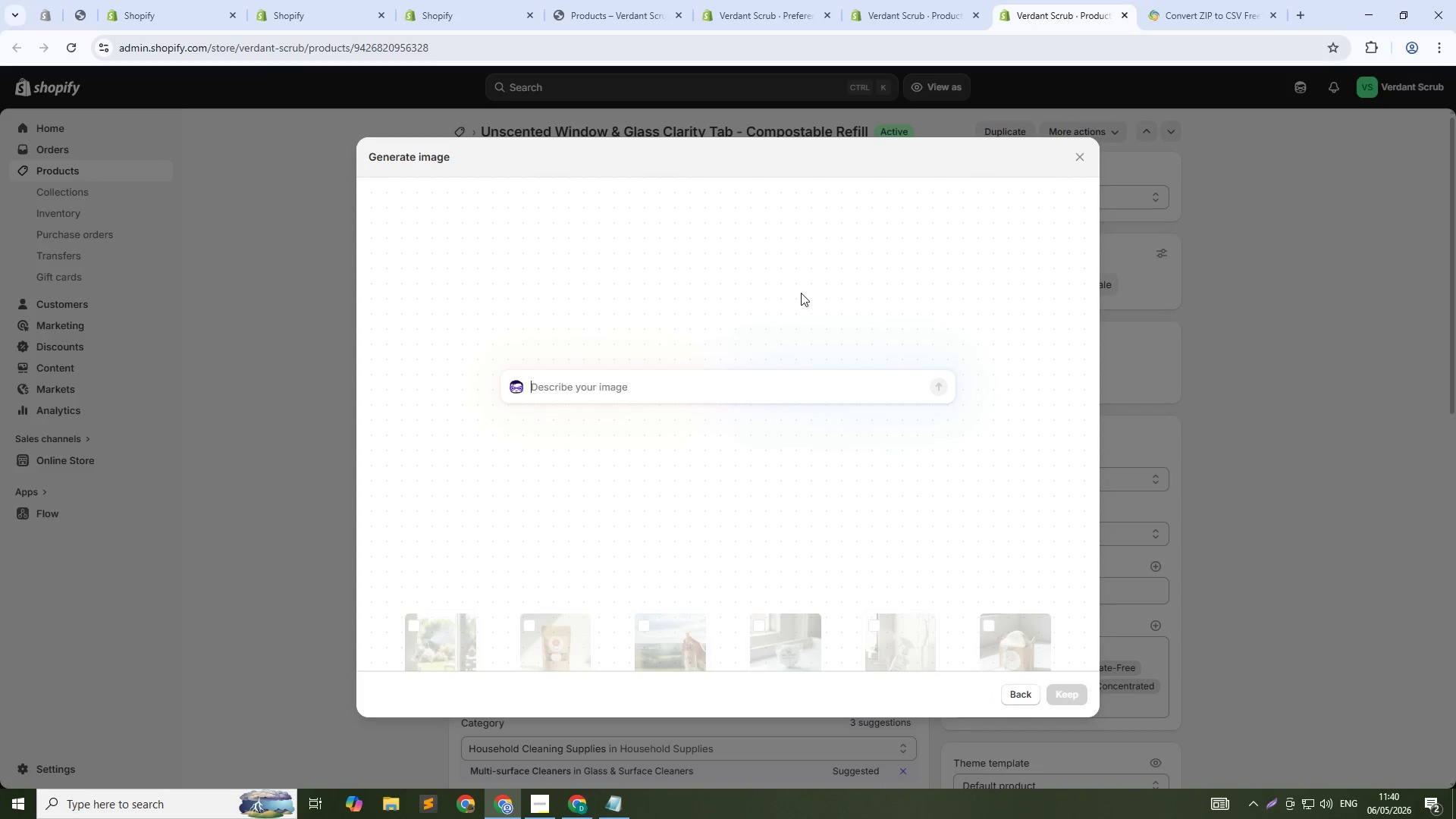 
type(Window cleaning tablet in recycled cardboard box on white surface. Unscented label. Tablet visible. bright natural light. 1:1 squre)
 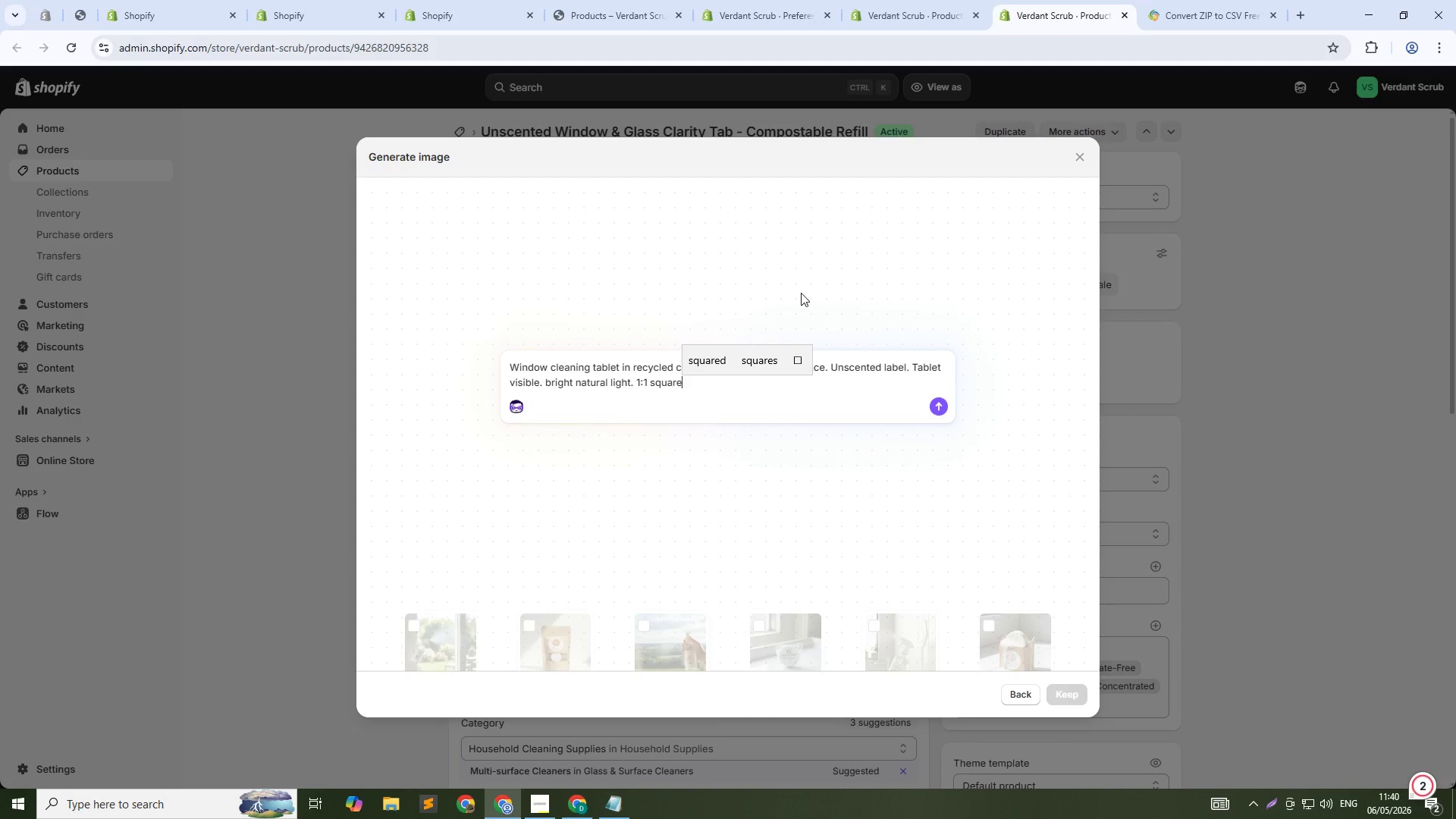 
 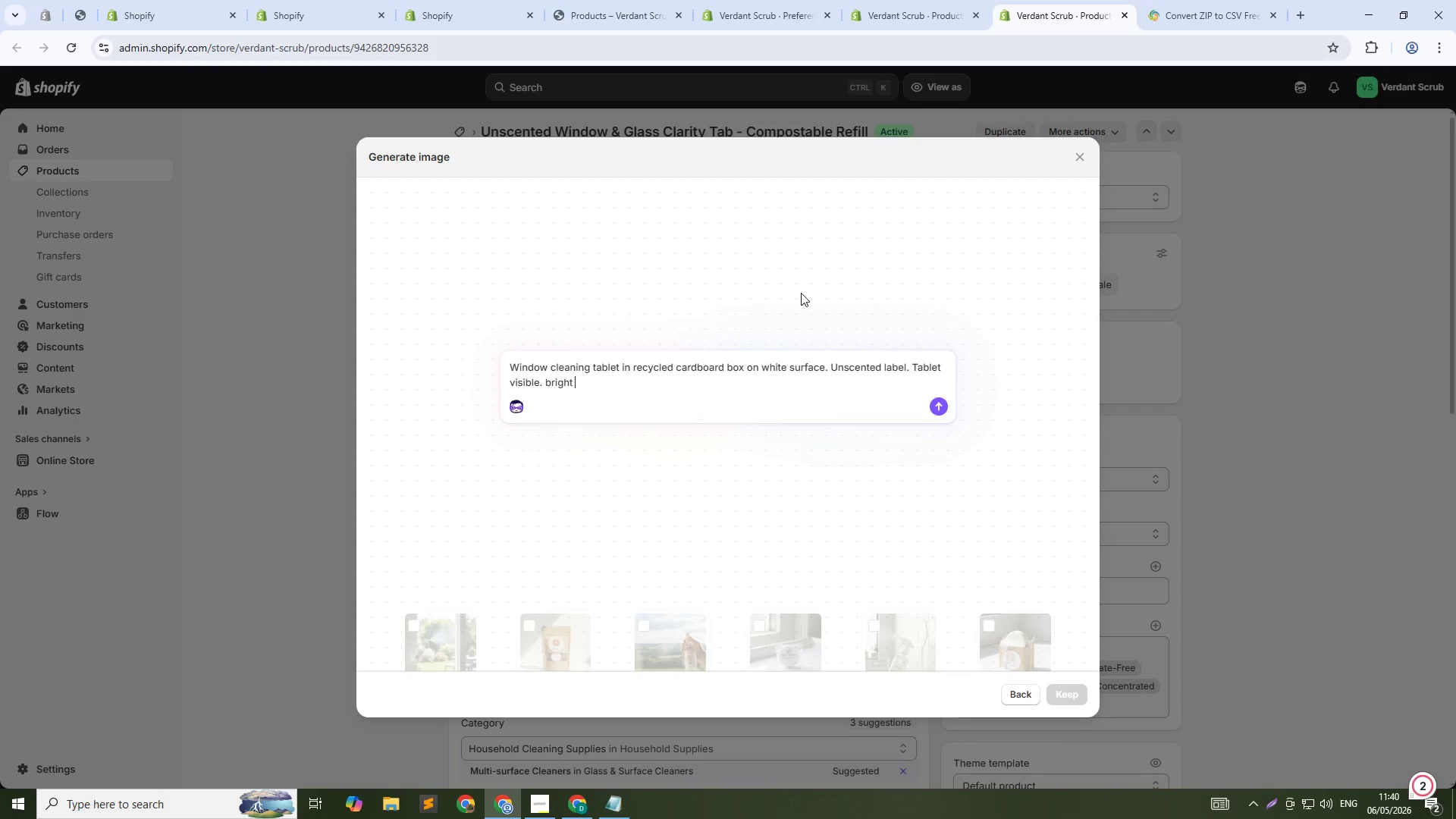 
hold_key(key=A, duration=0.31)
 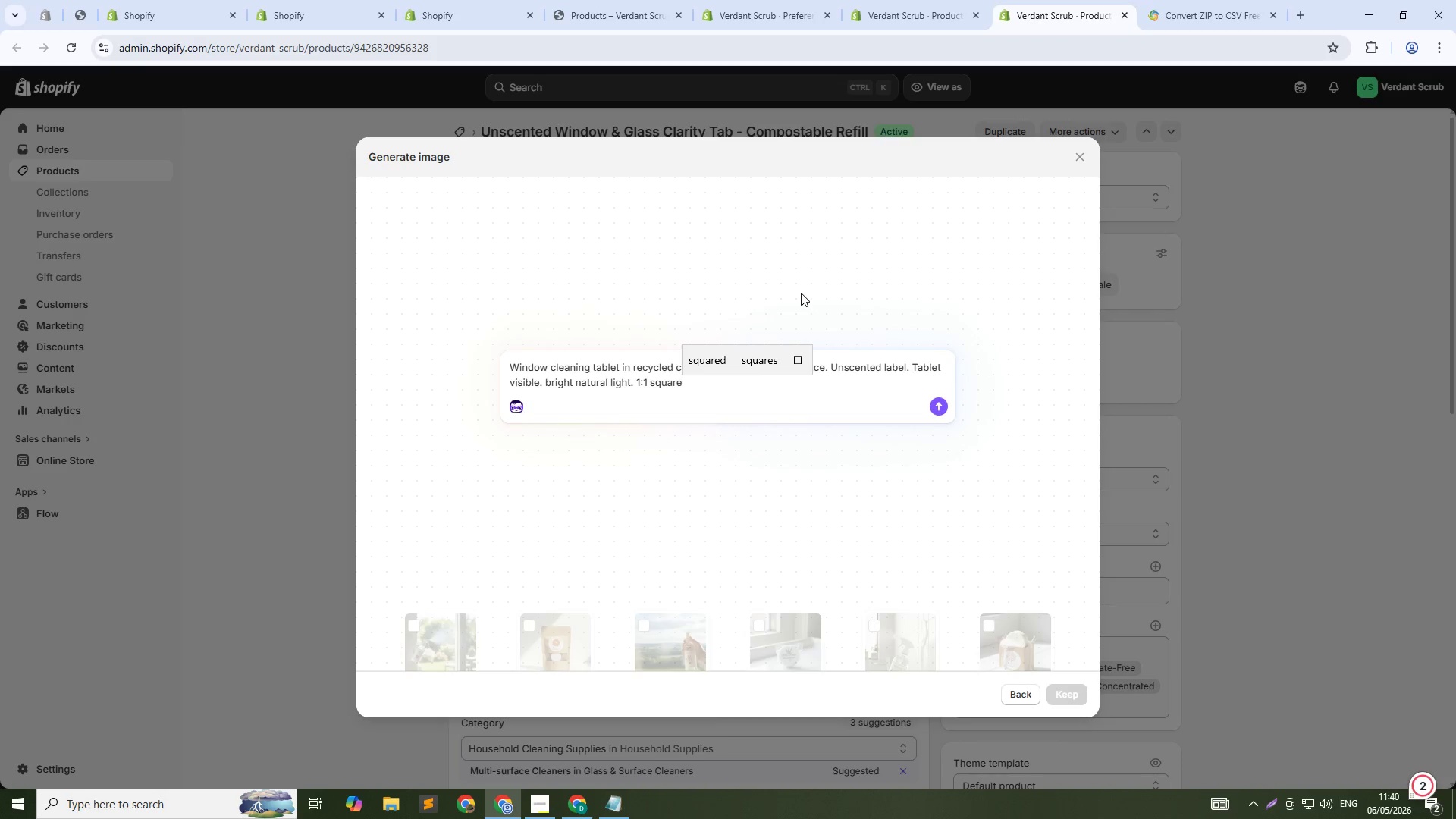 
key(Enter)
 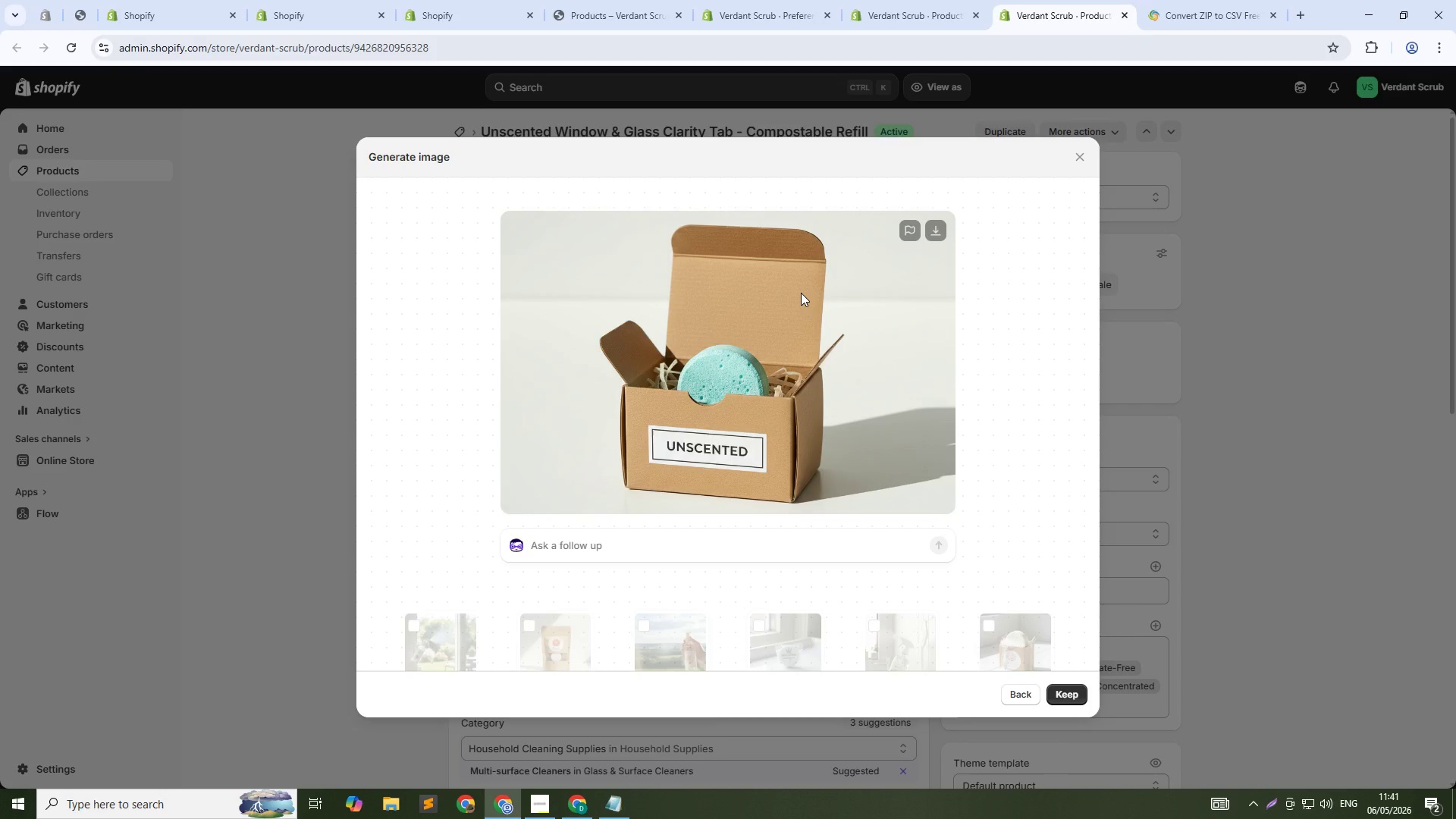 
wait(84.34)
 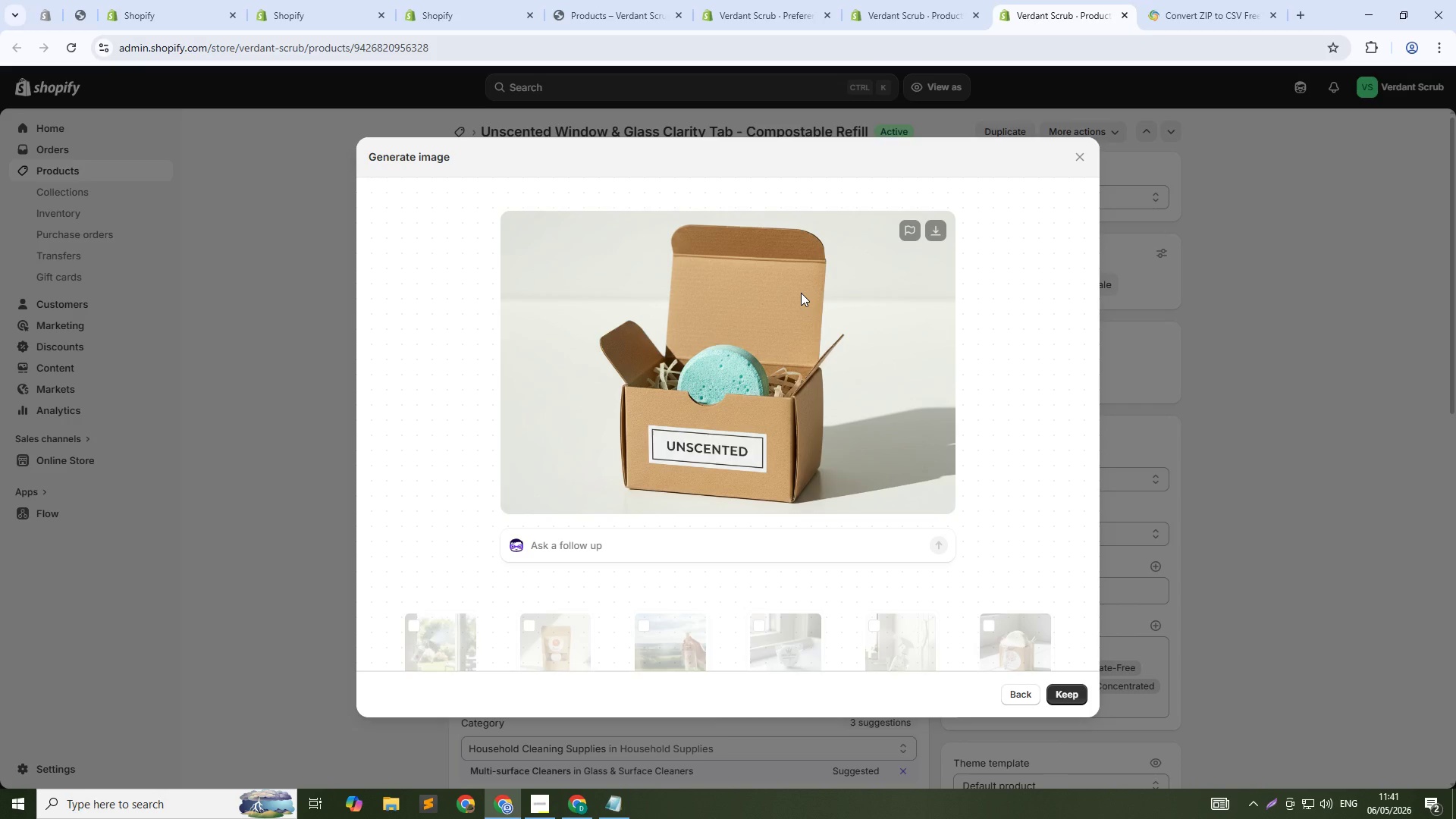 
left_click([1059, 691])
 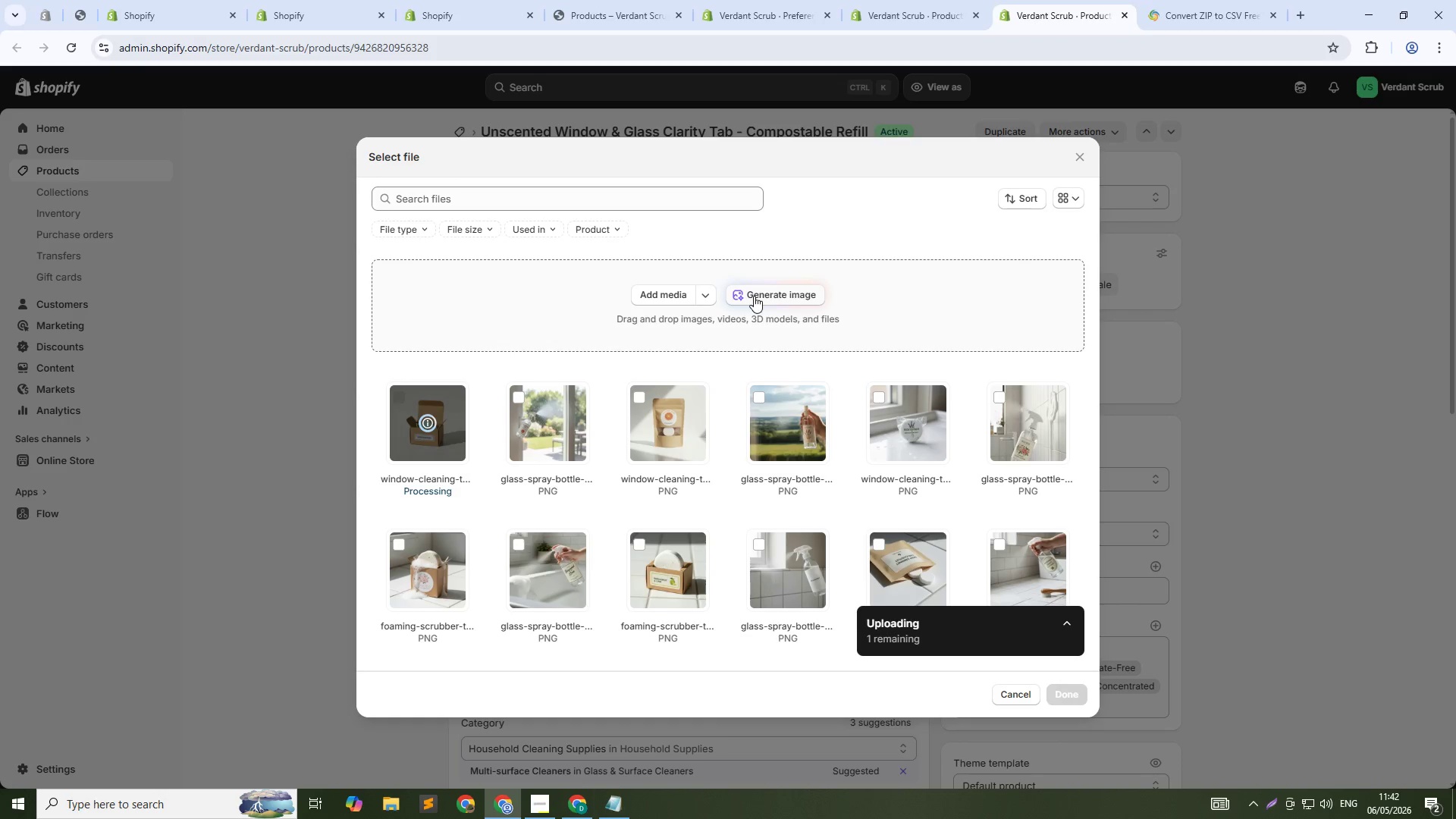 
wait(9.06)
 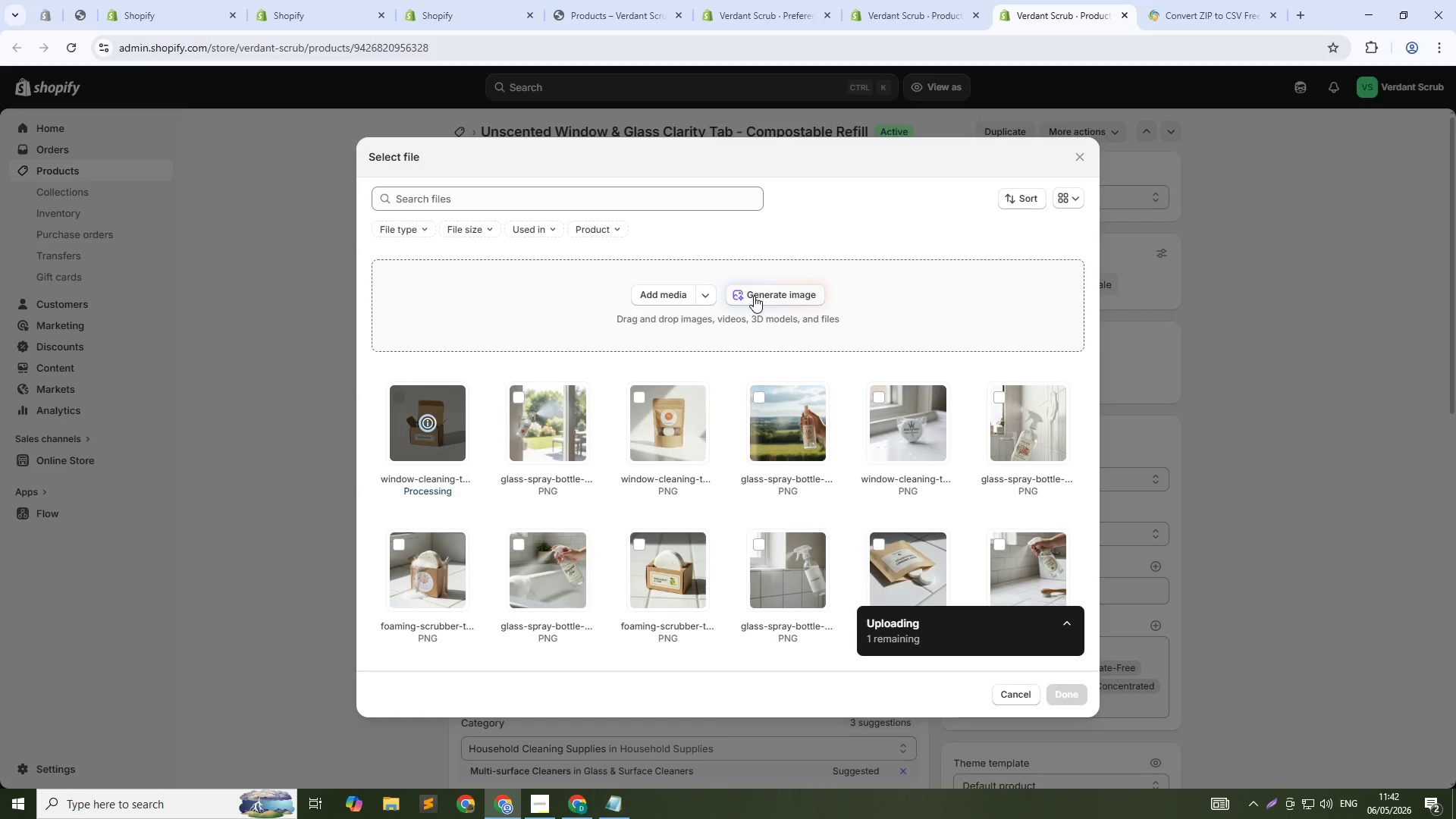 
left_click([754, 290])
 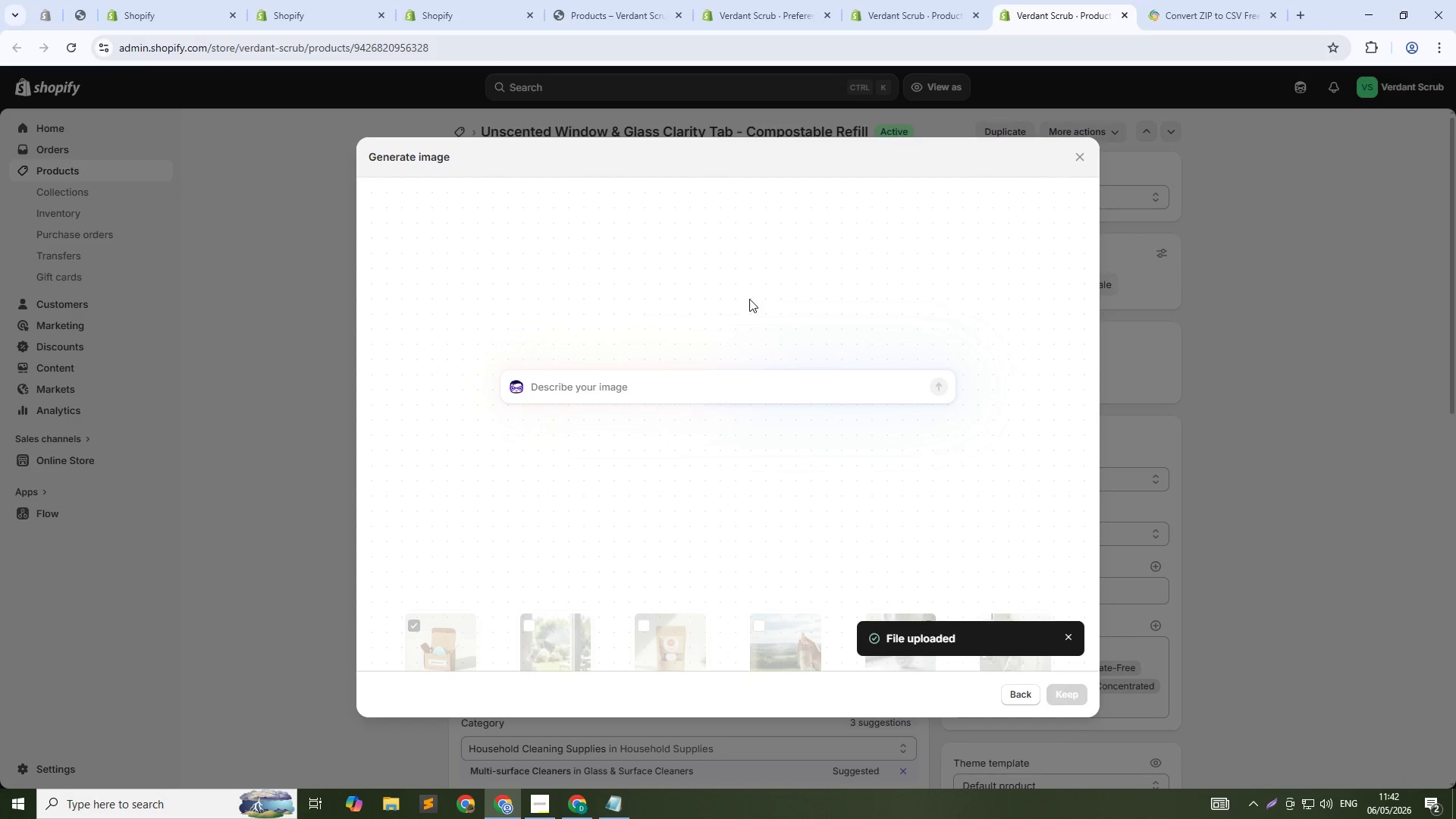 
type(Glass spray bottle spraying onto mirror. Clean reflection. Unscented label. Soft natural light. 1:1 square)
 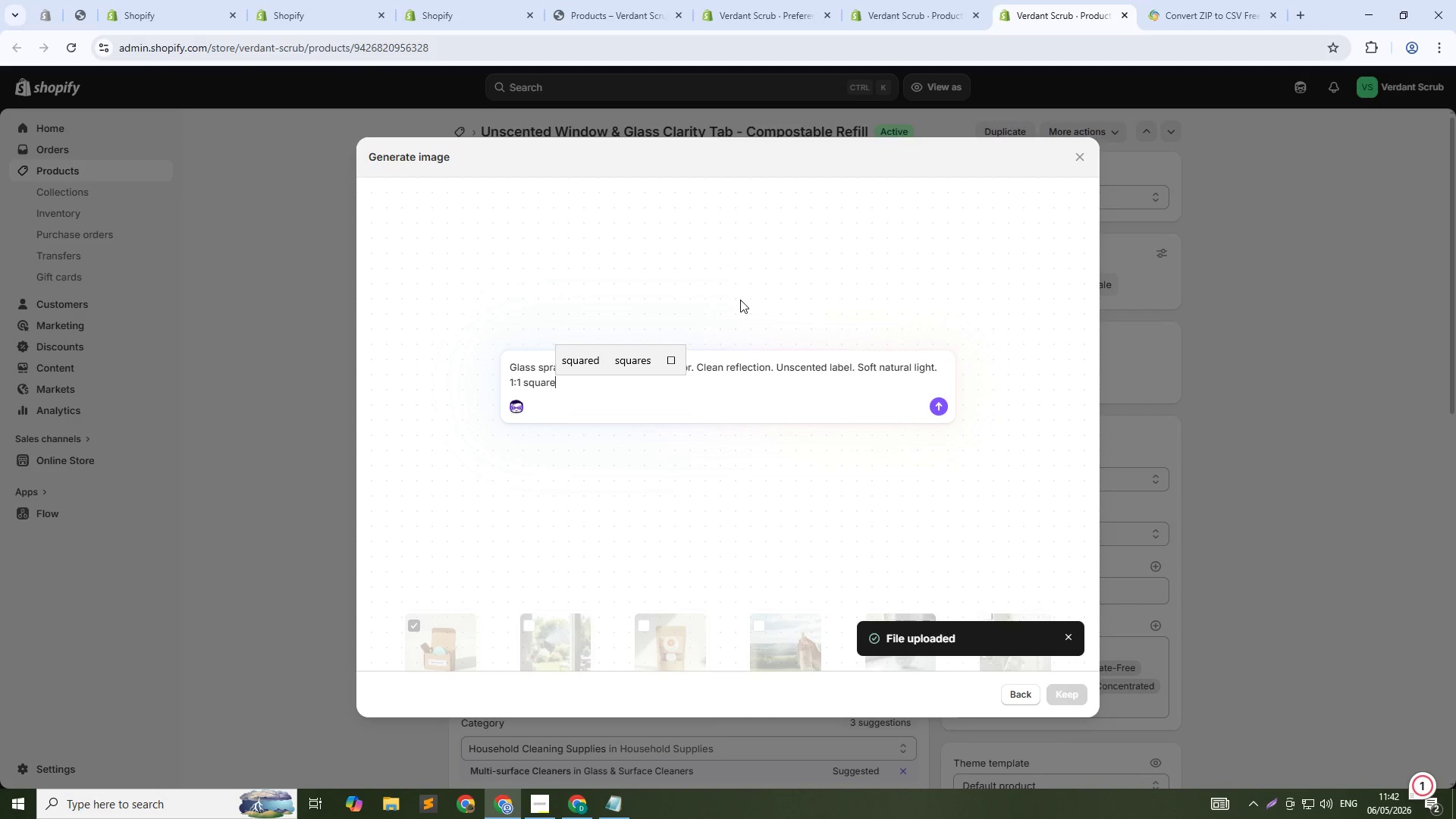 
wait(5.17)
 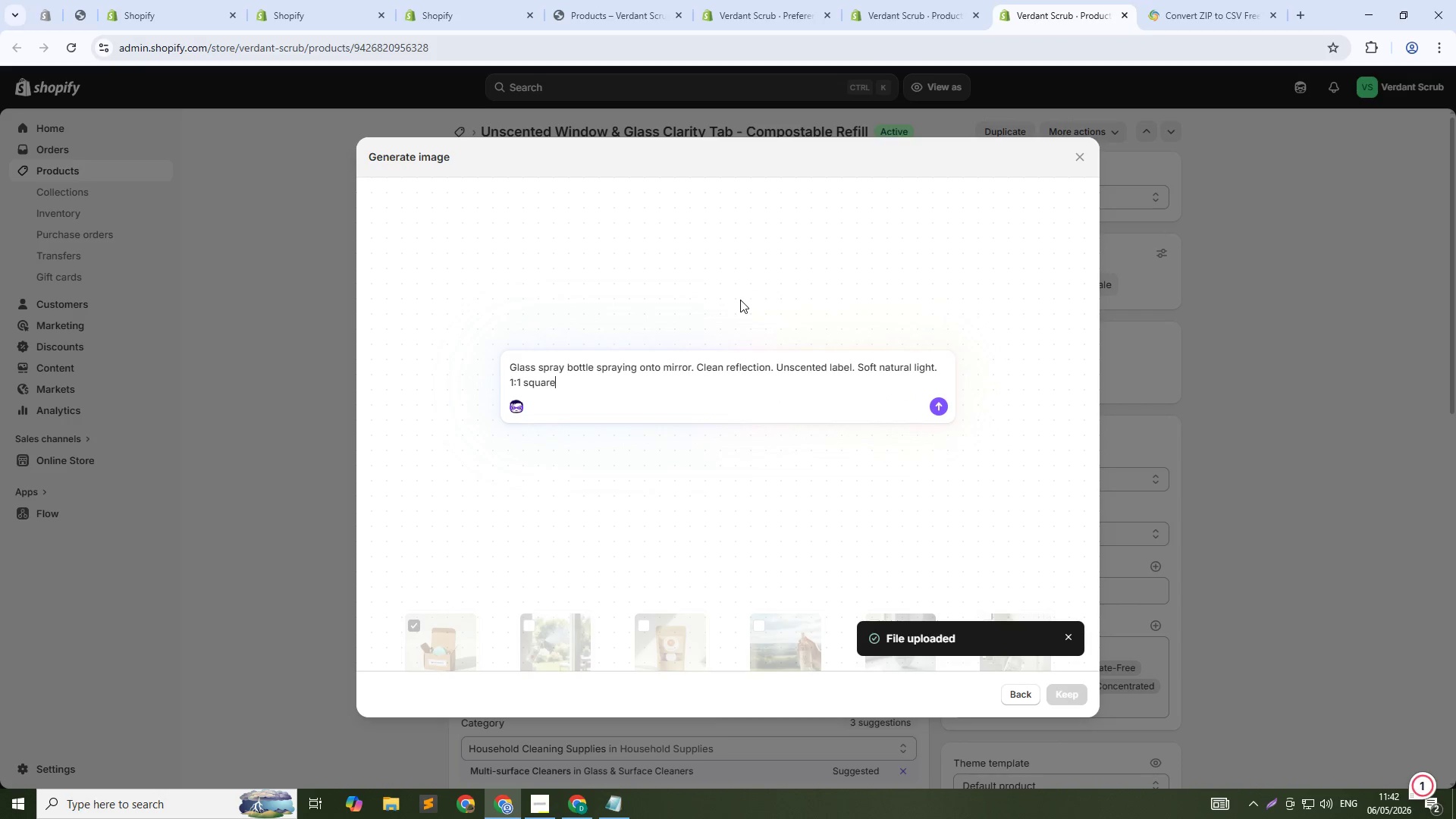 
key(Enter)
 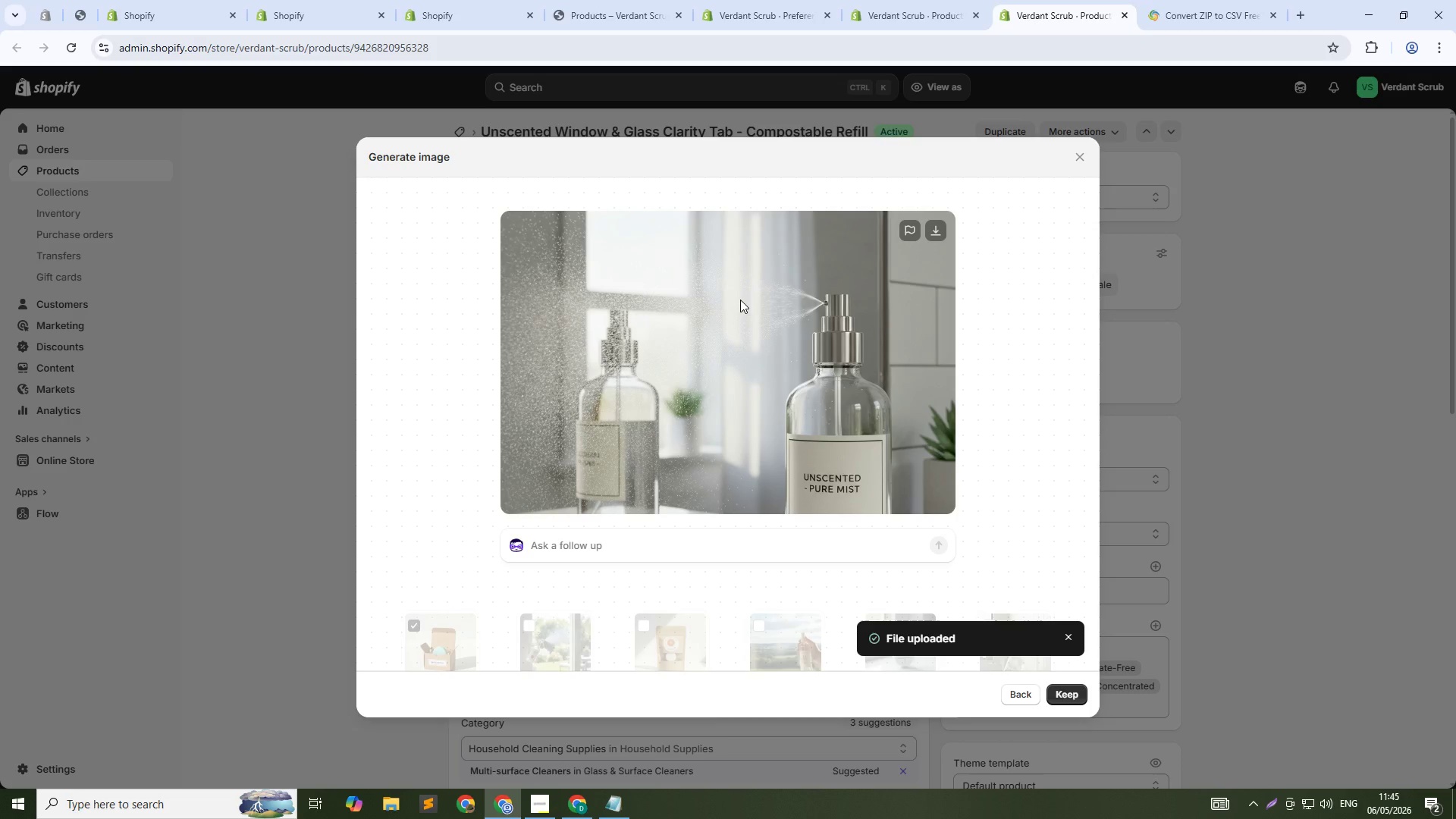 
wait(182.48)
 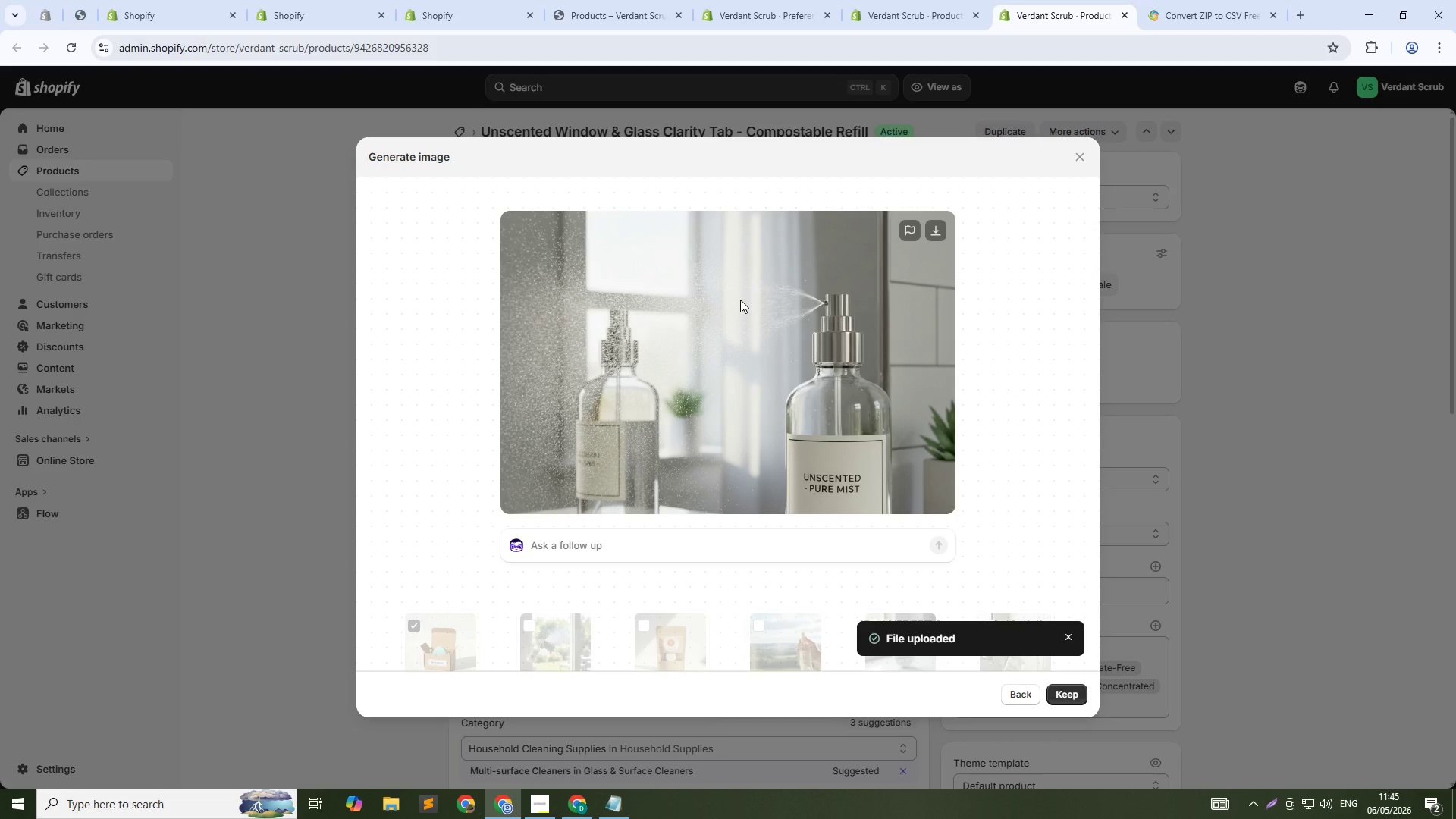 
left_click([1074, 690])
 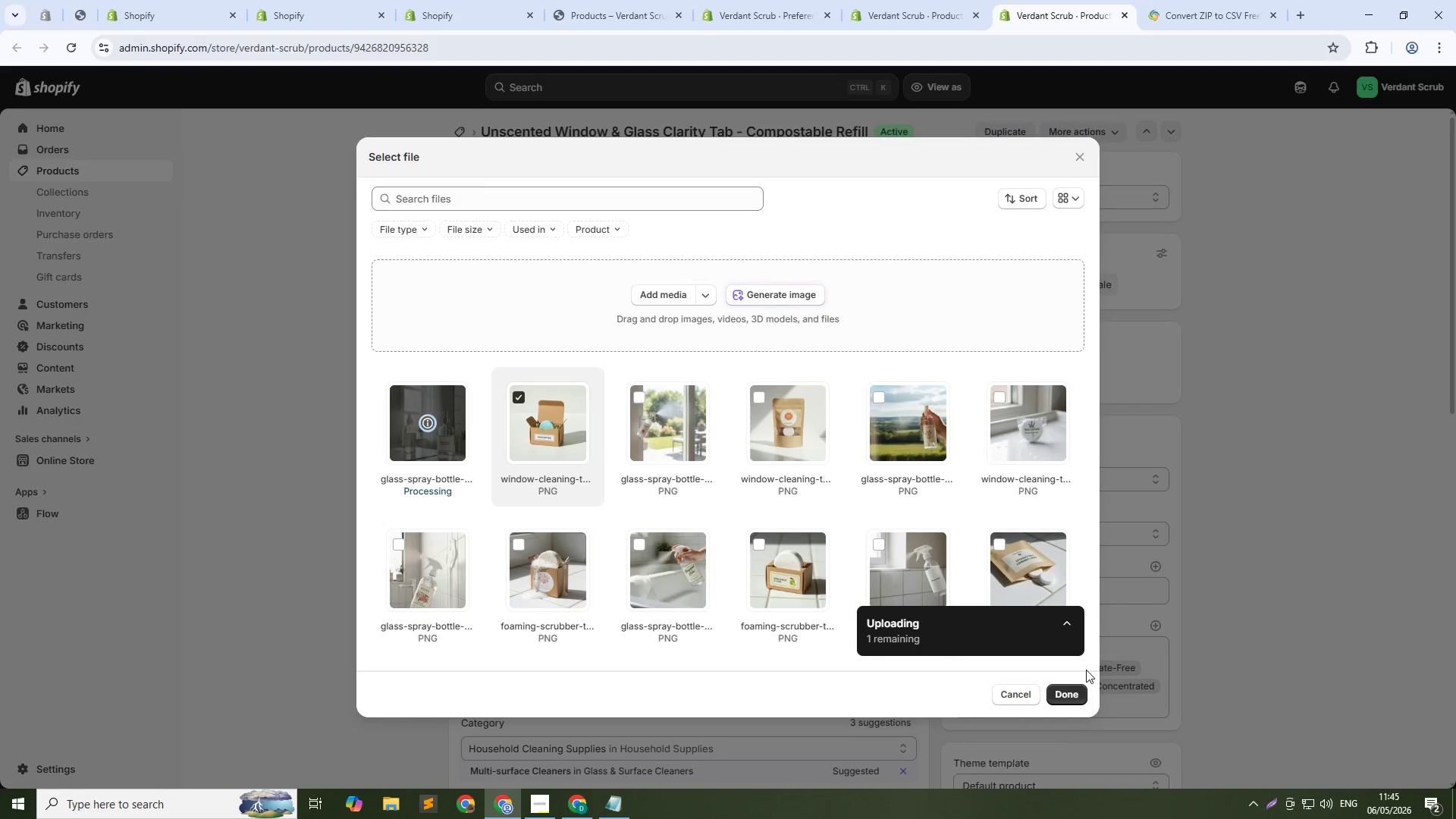 
wait(8.2)
 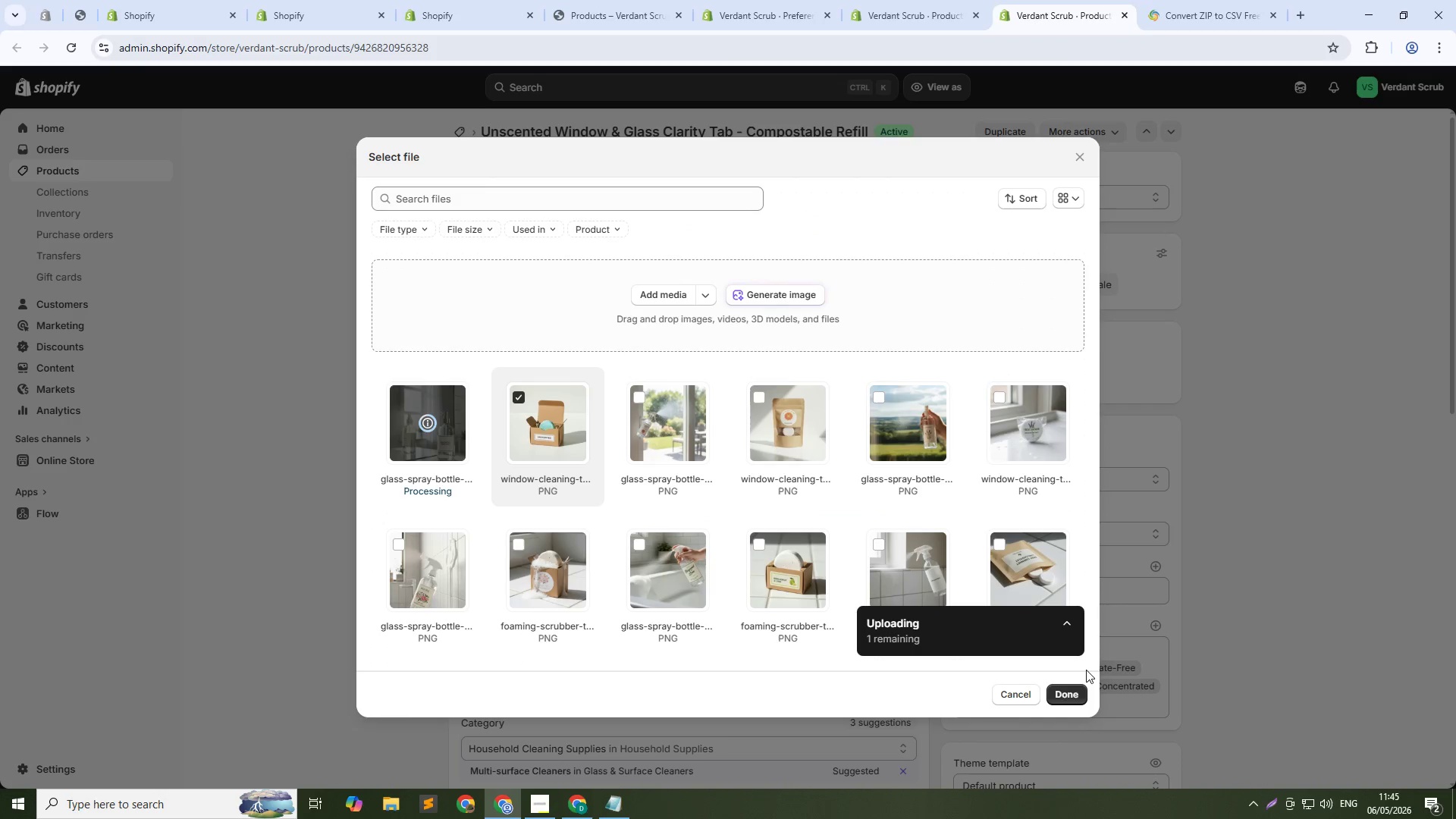 
left_click([1078, 693])
 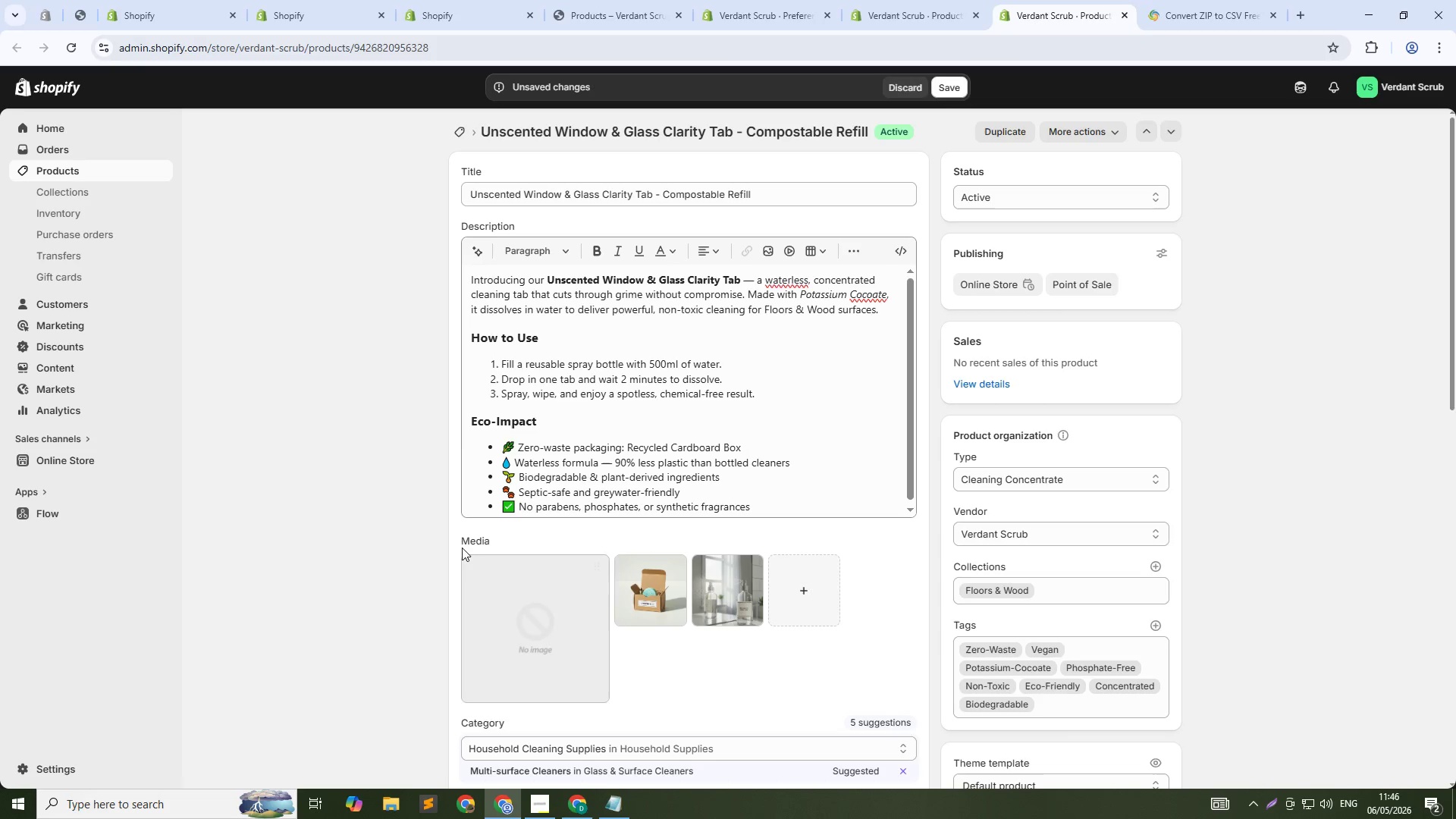 
wait(9.95)
 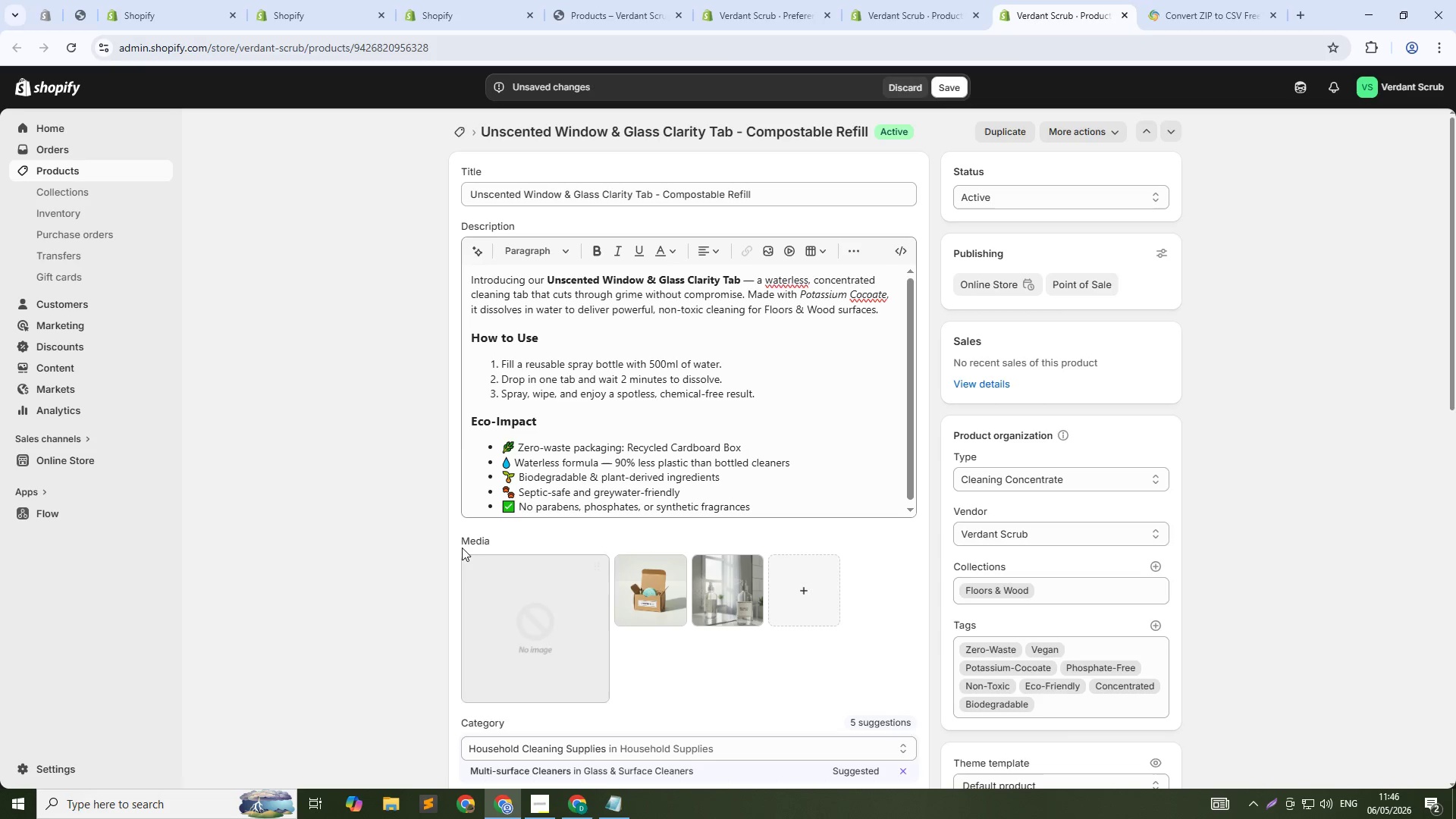 
mouse_move([446, 636])
 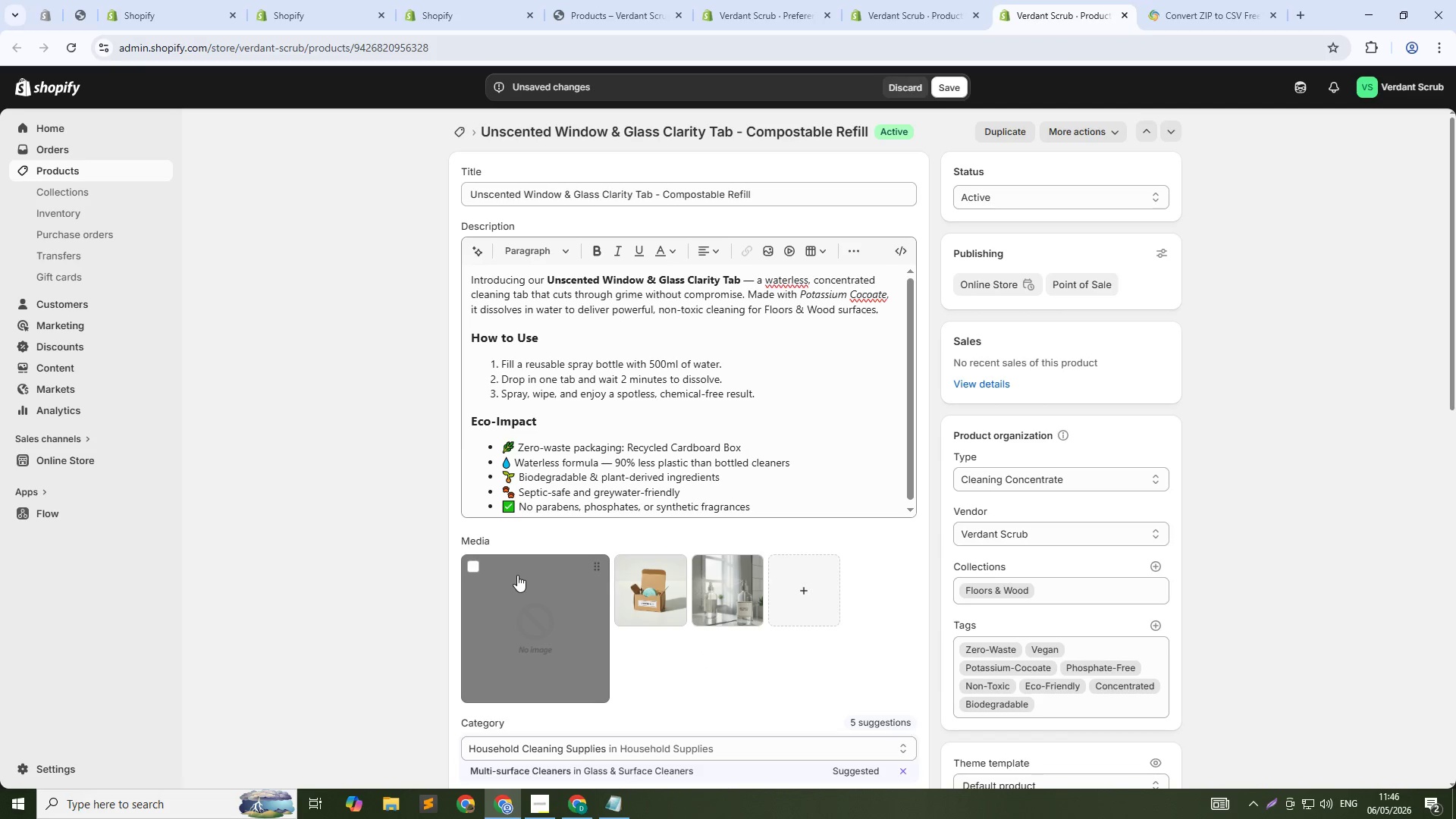 
left_click([475, 568])
 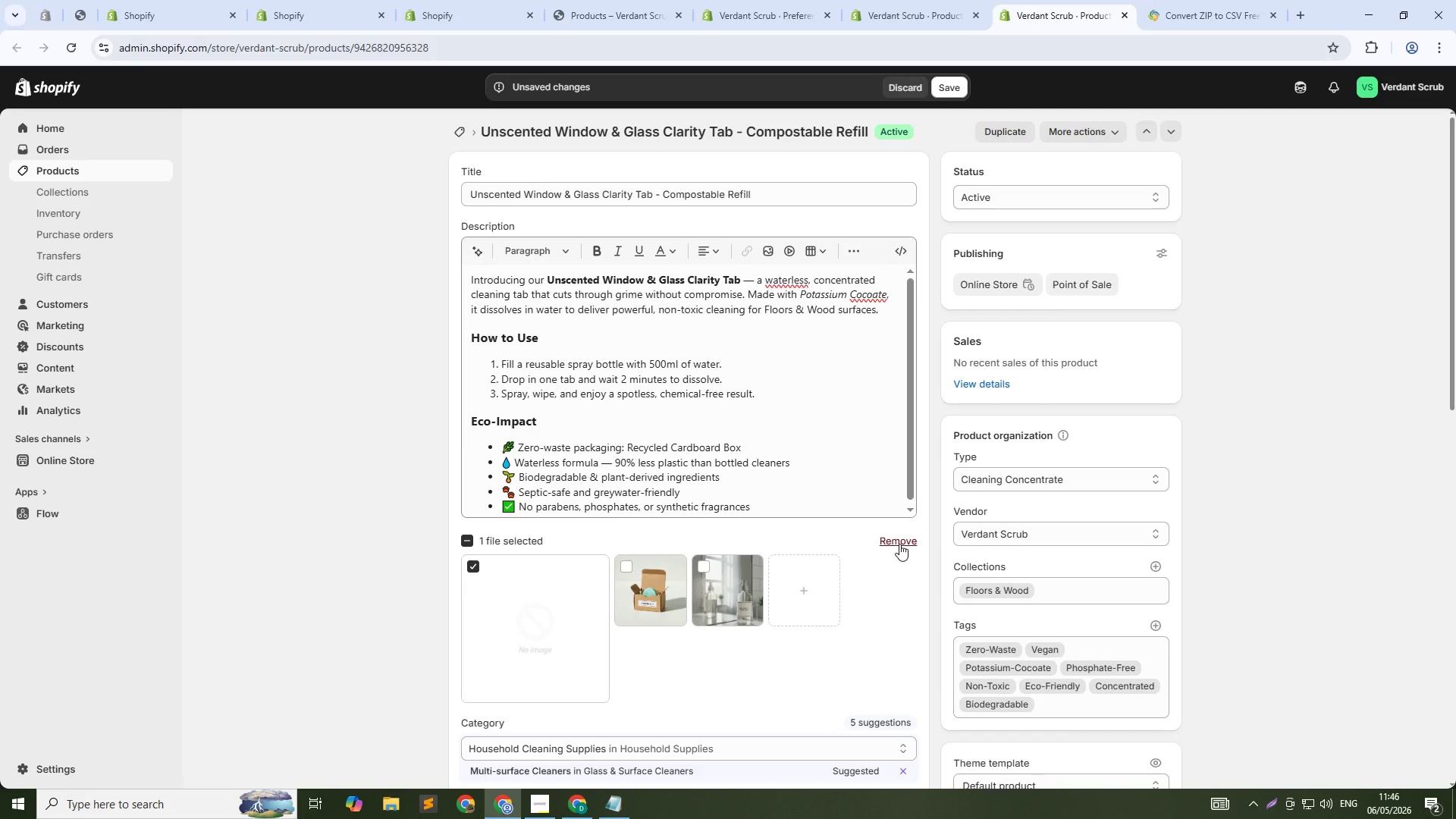 
left_click([899, 544])
 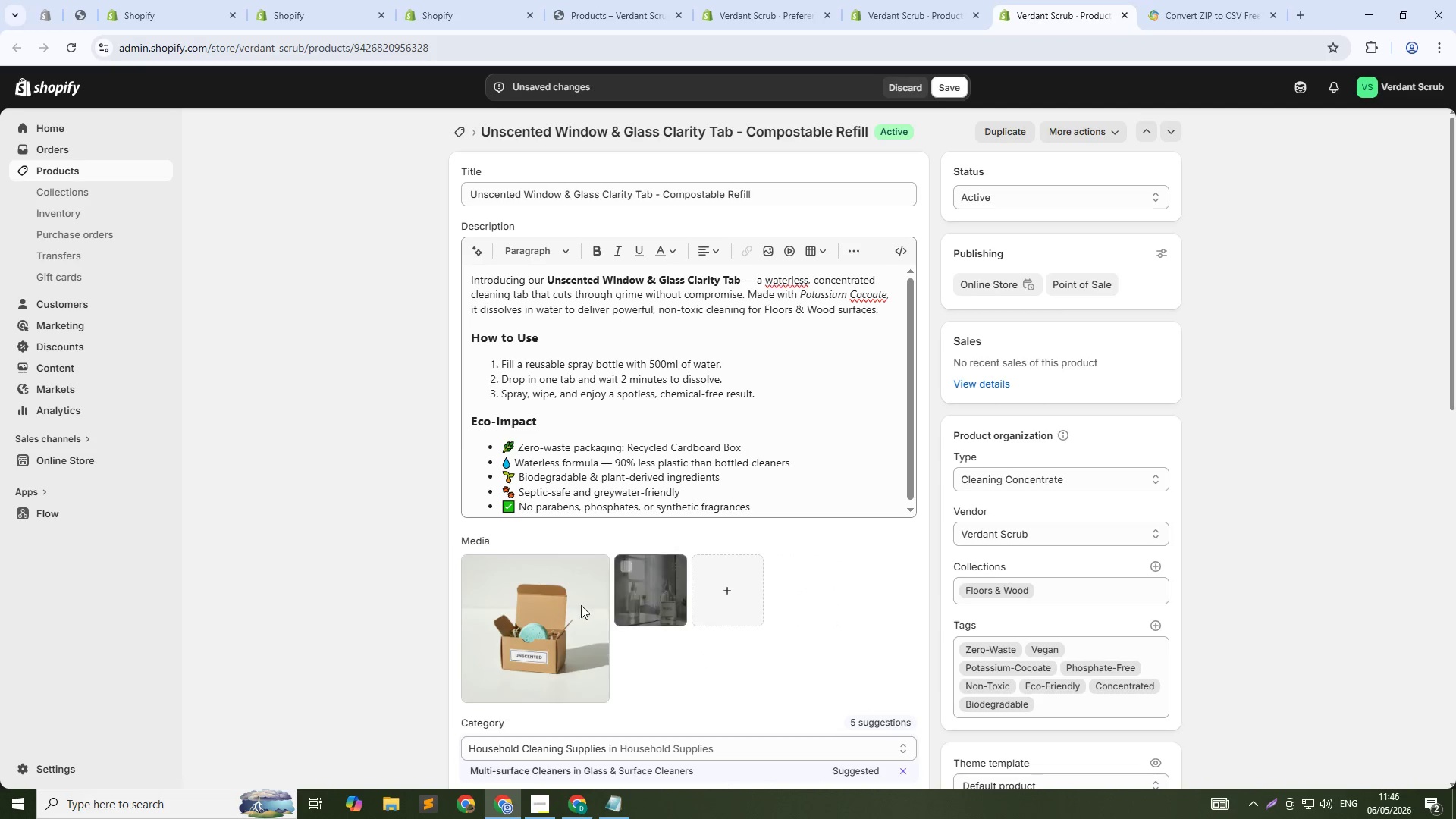 
left_click([567, 607])
 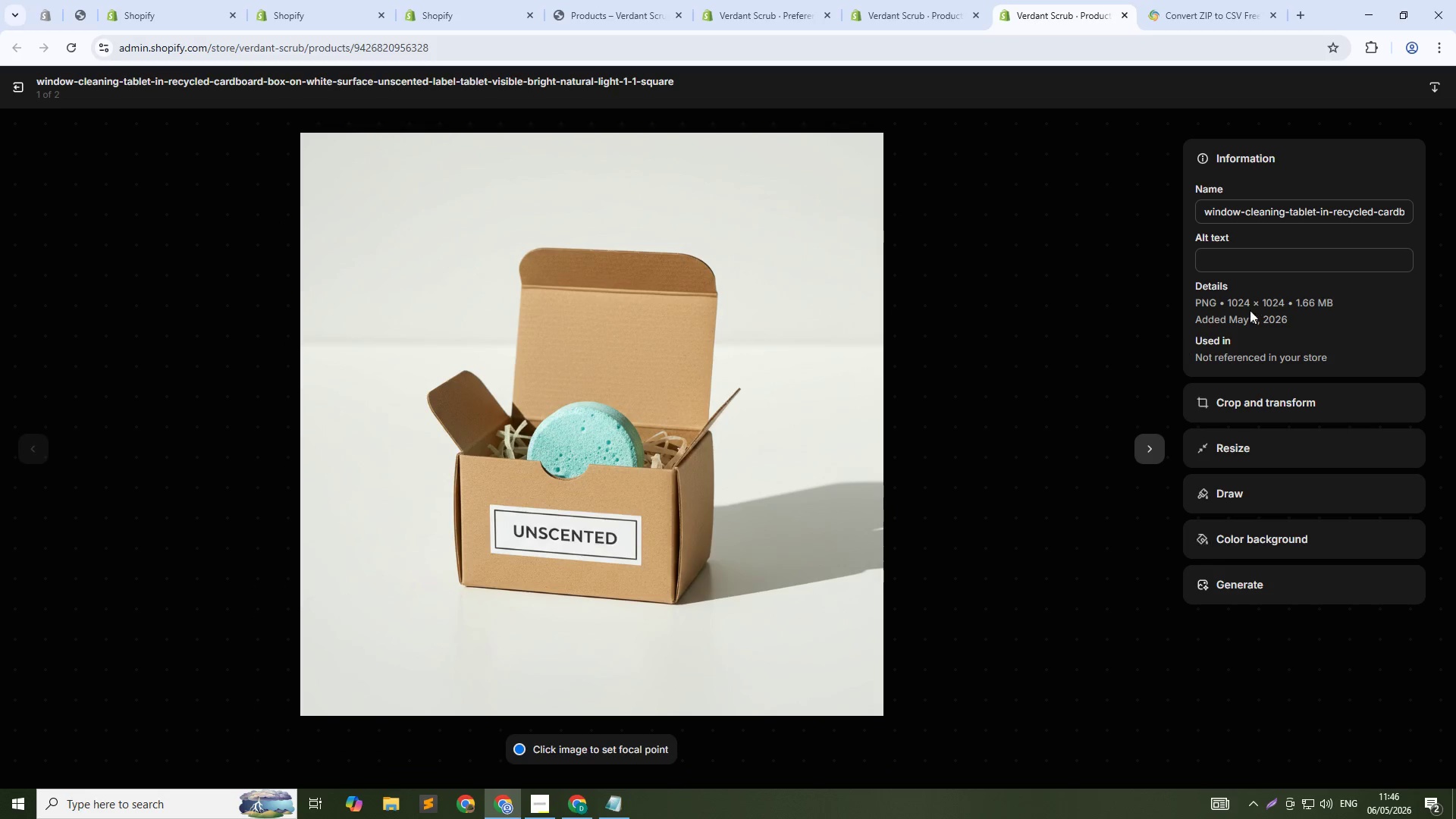 
left_click([1302, 265])
 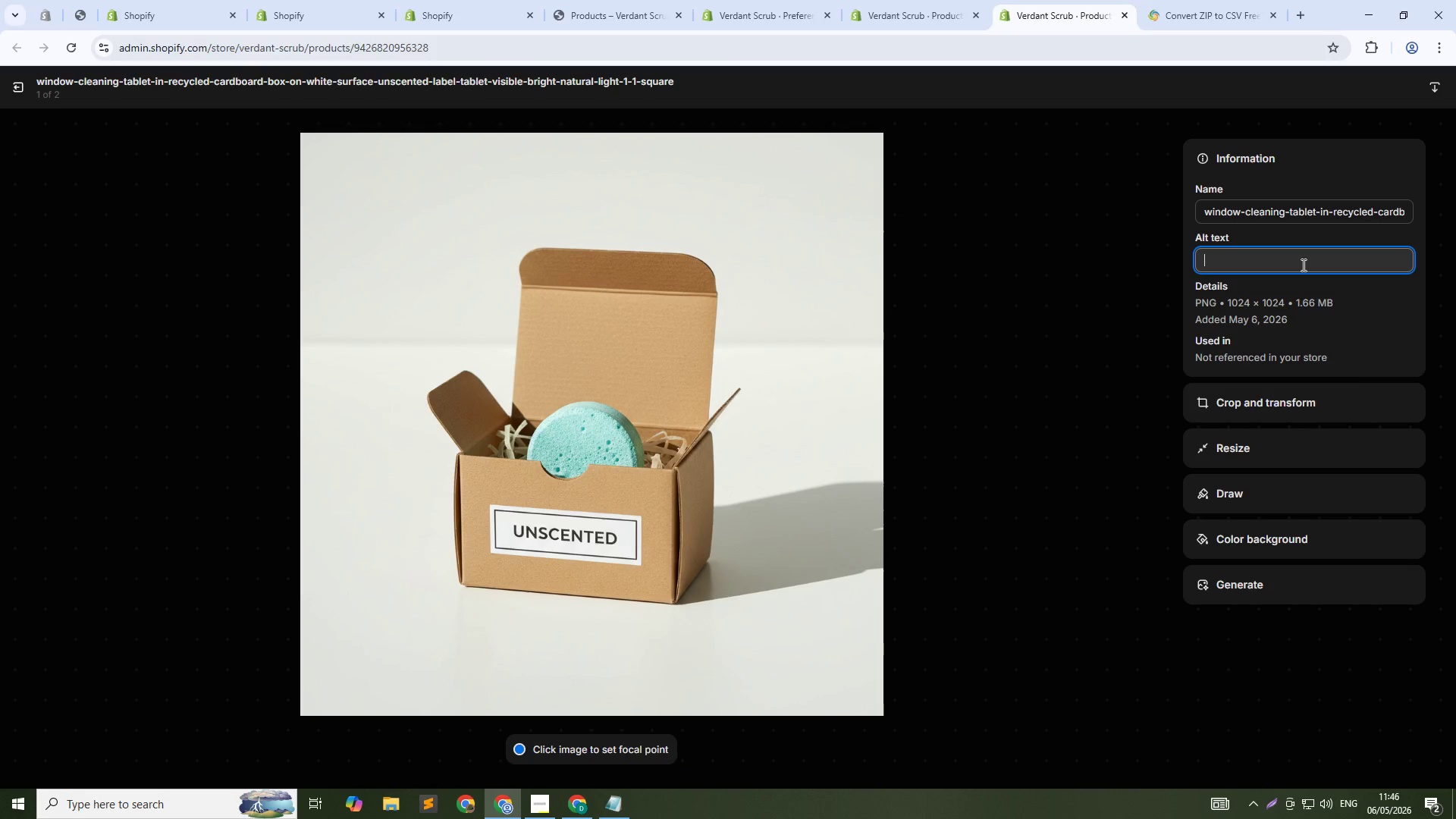 
type(Verdant Scrub unscented window and glass clarity tablet - fragrance-free gal)
key(Backspace)
key(Backspace)
type(lass cleaner)
 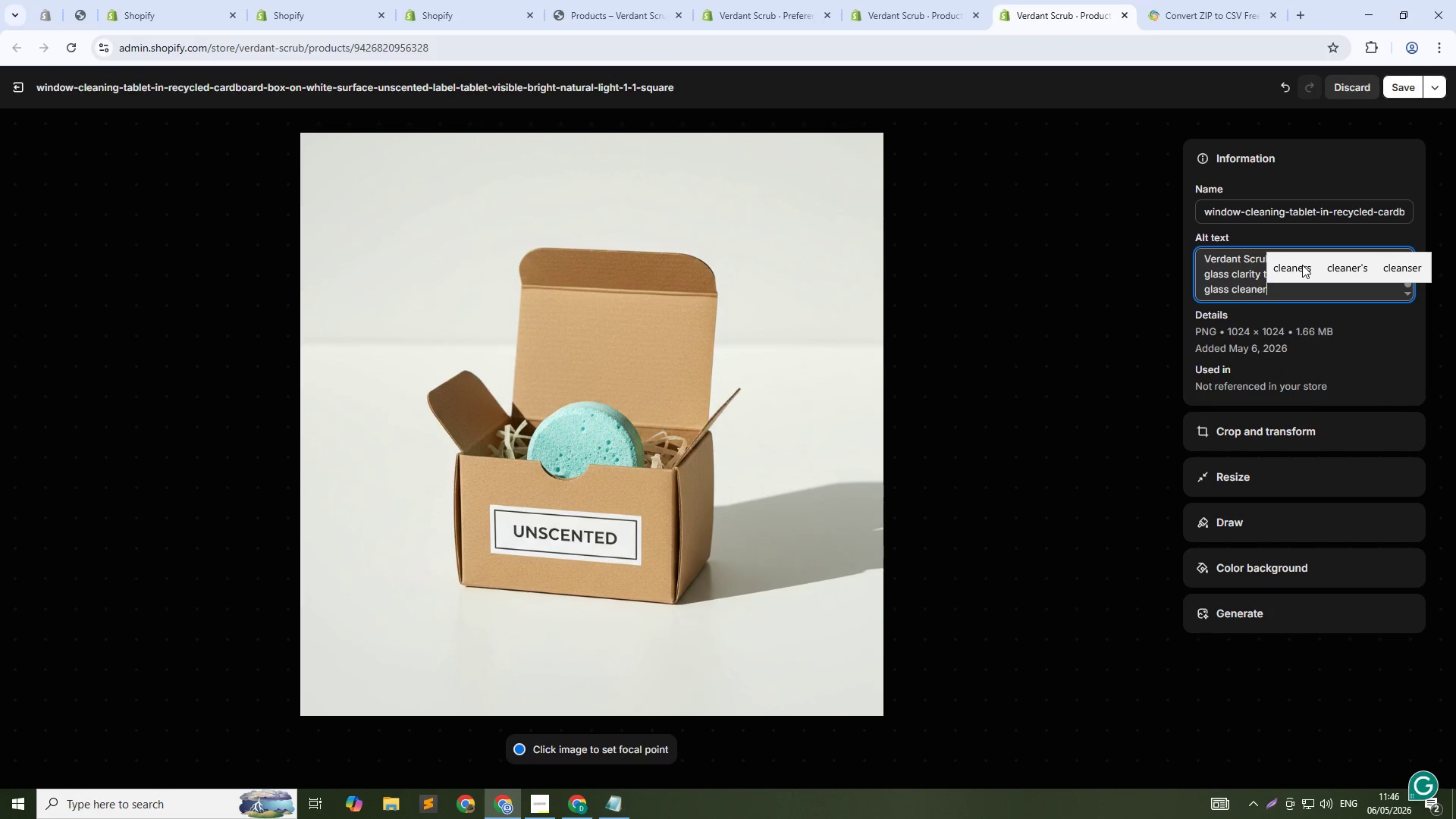 
wait(5.48)
 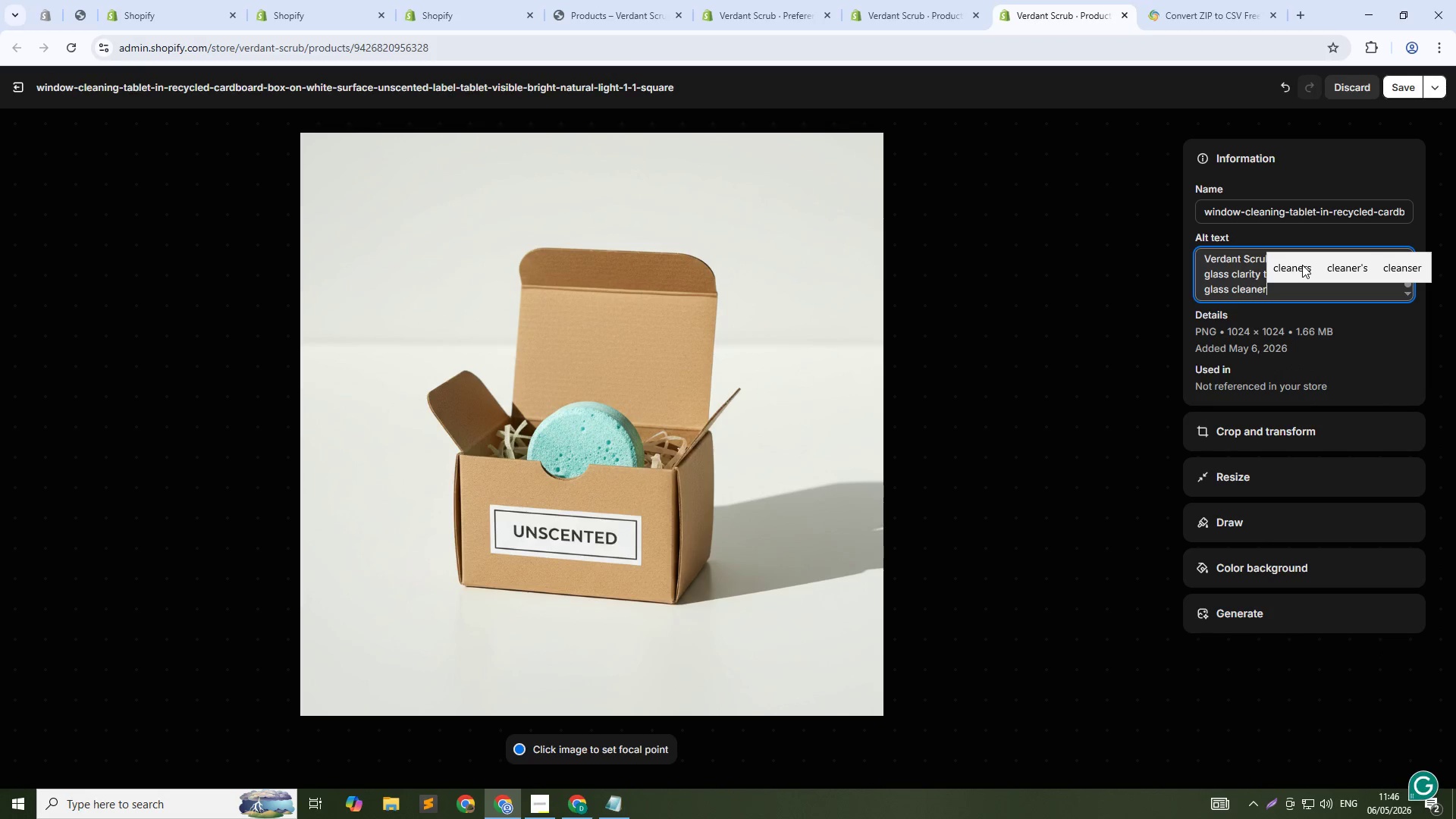 
left_click([1163, 443])
 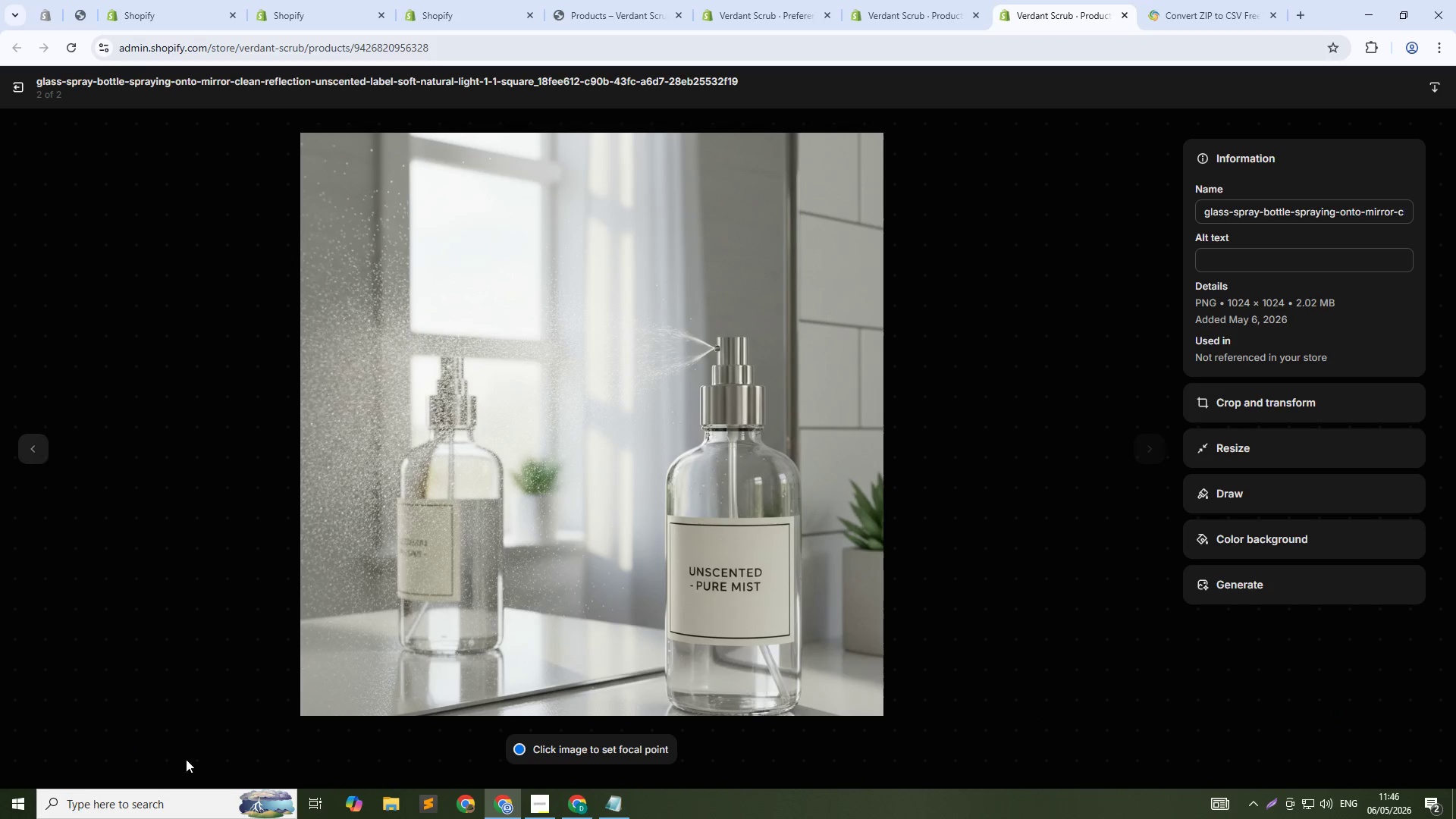 
wait(6.77)
 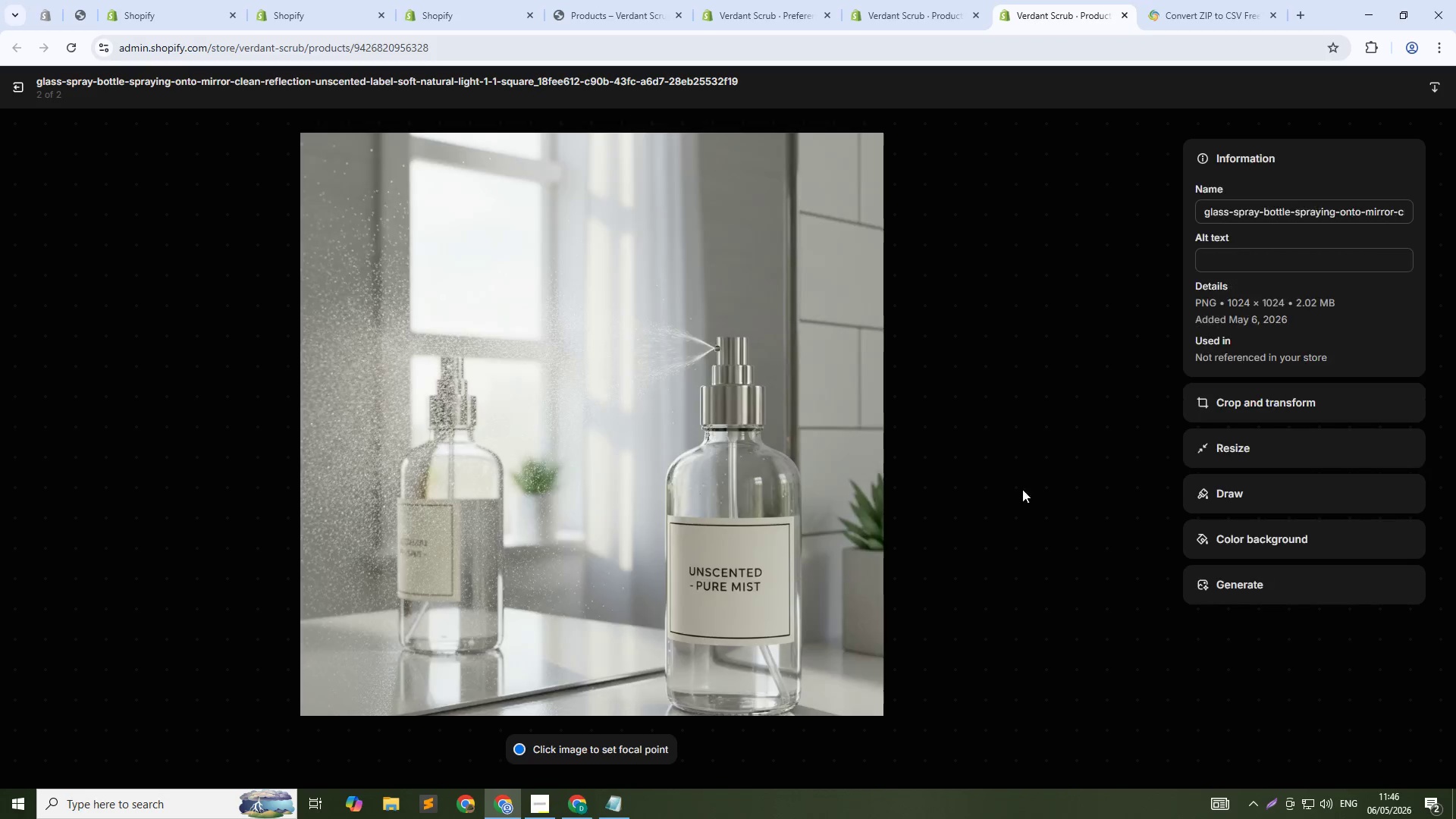 
left_click([1264, 256])
 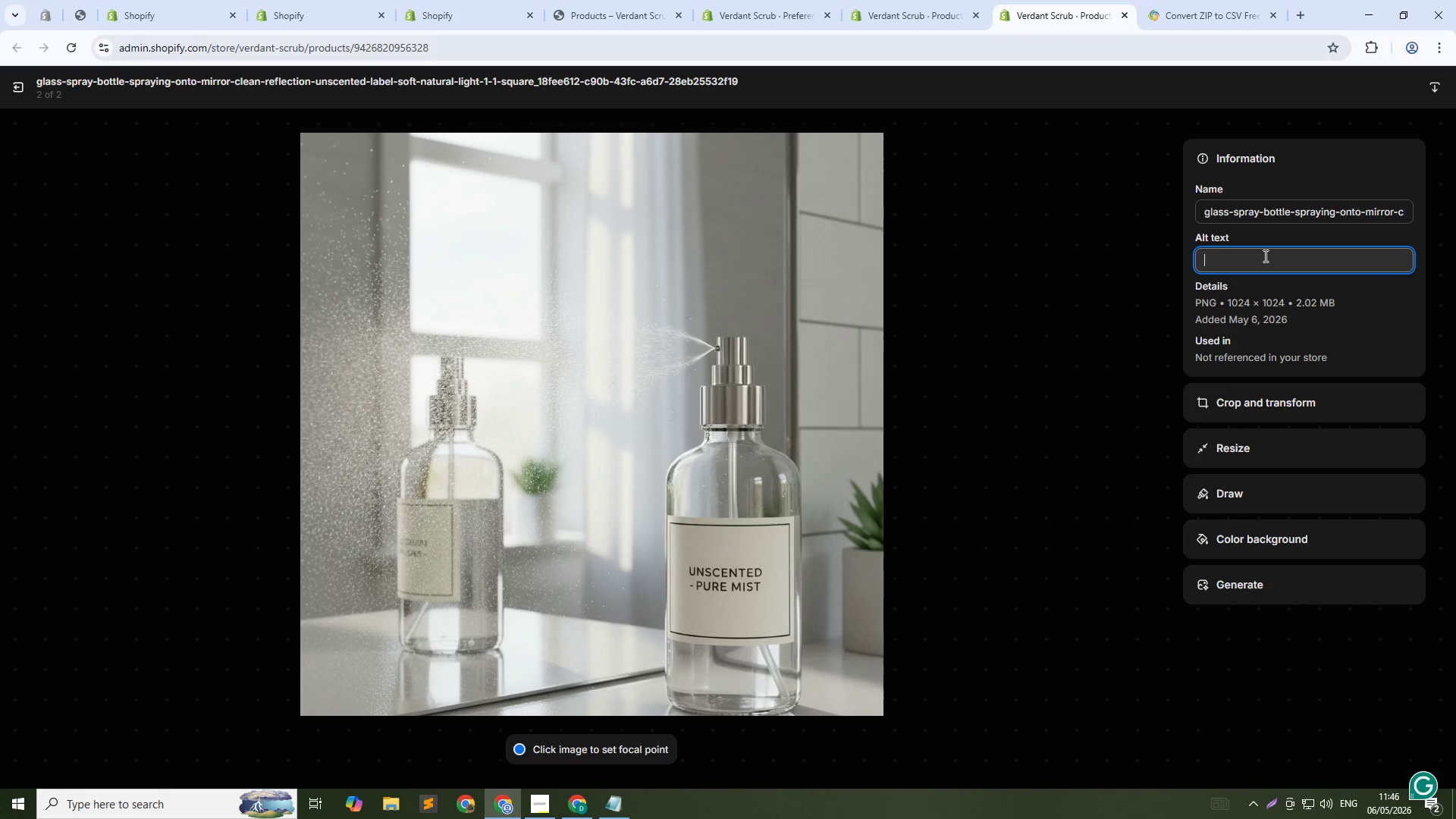 
type(Unscented glass cleaner - d)
key(Backspace)
type(streak-free shine for scent )
key(Backspace)
type(-sensitive households)
 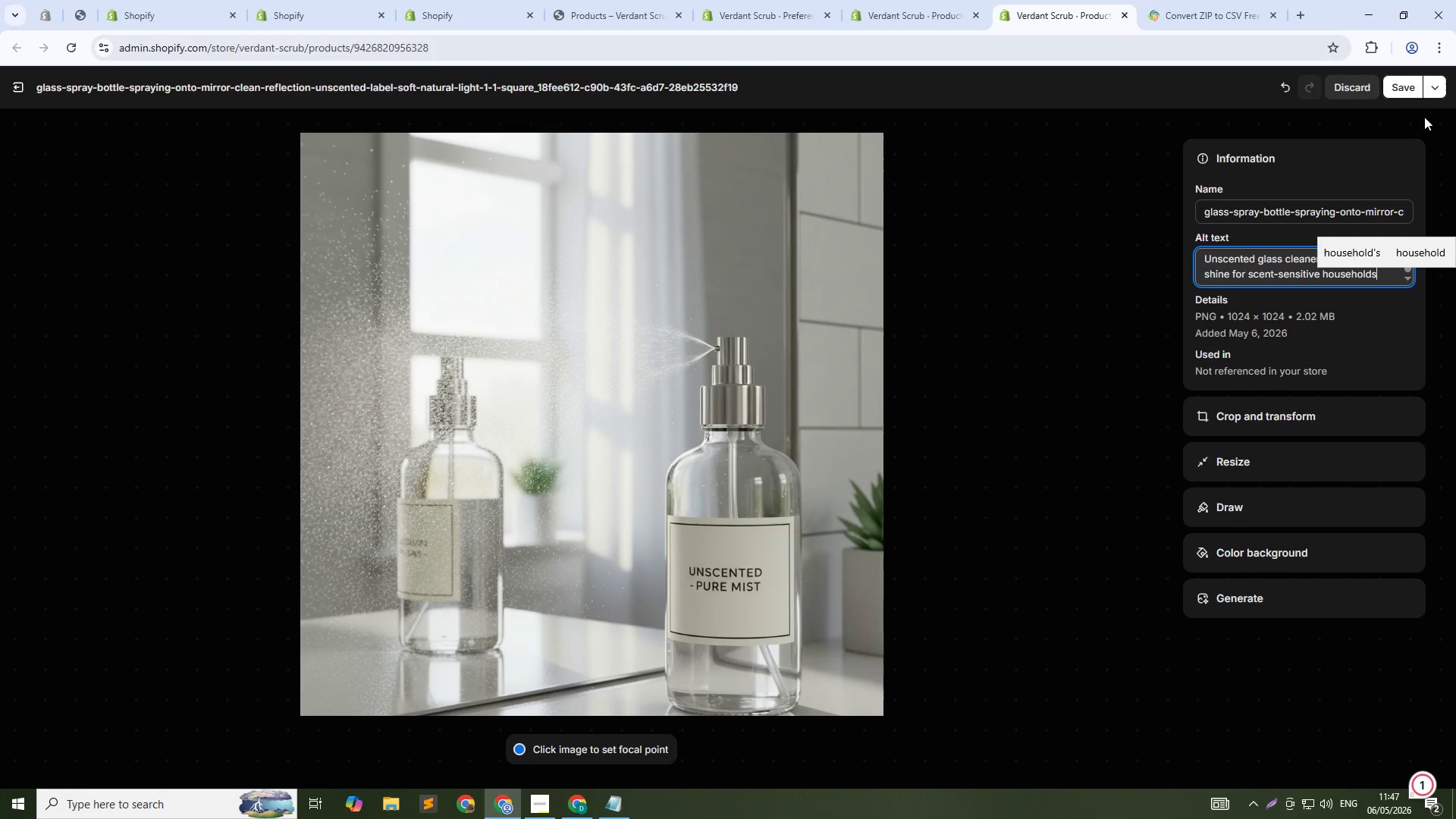 
left_click([1405, 83])
 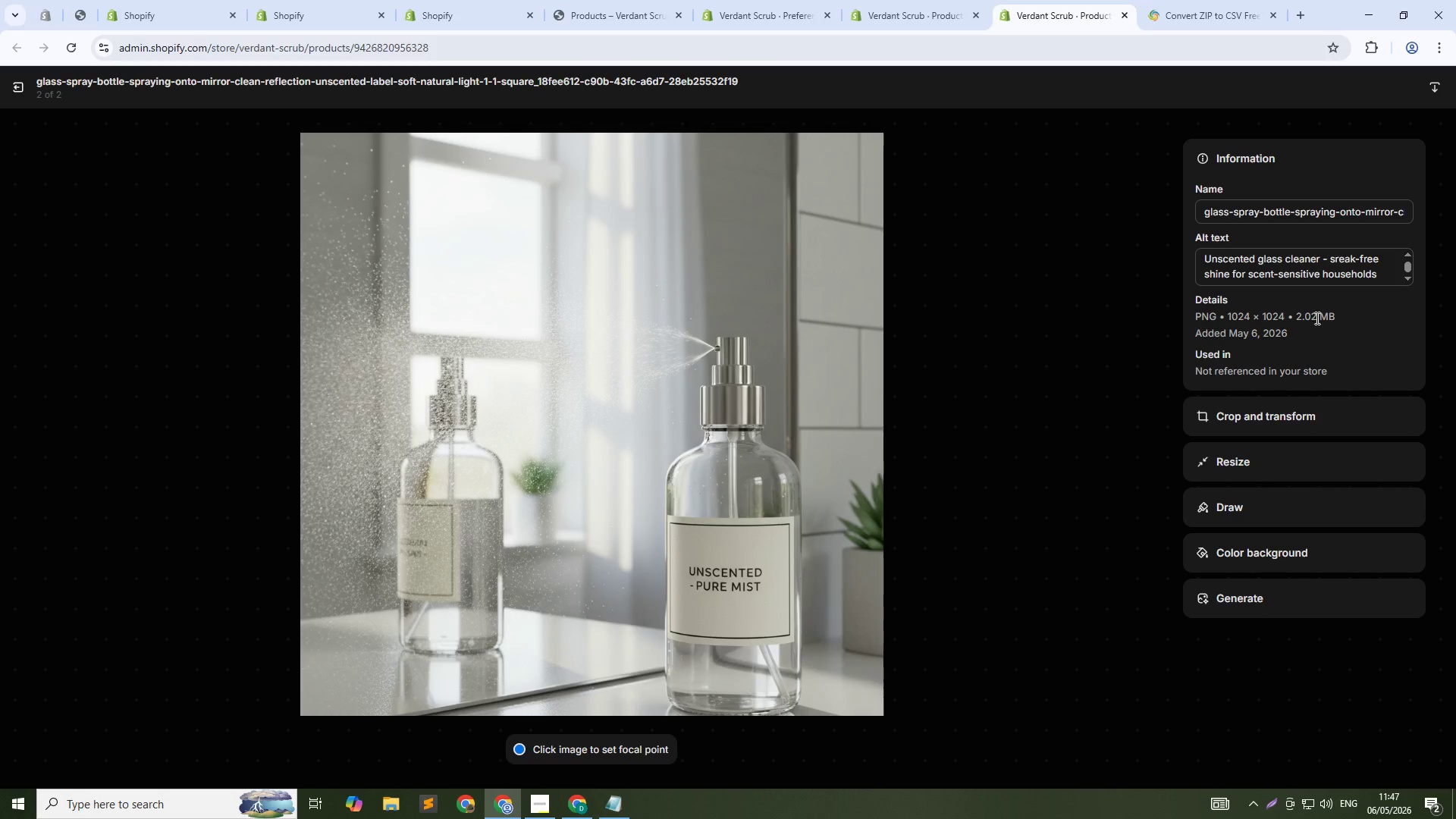 
wait(8.53)
 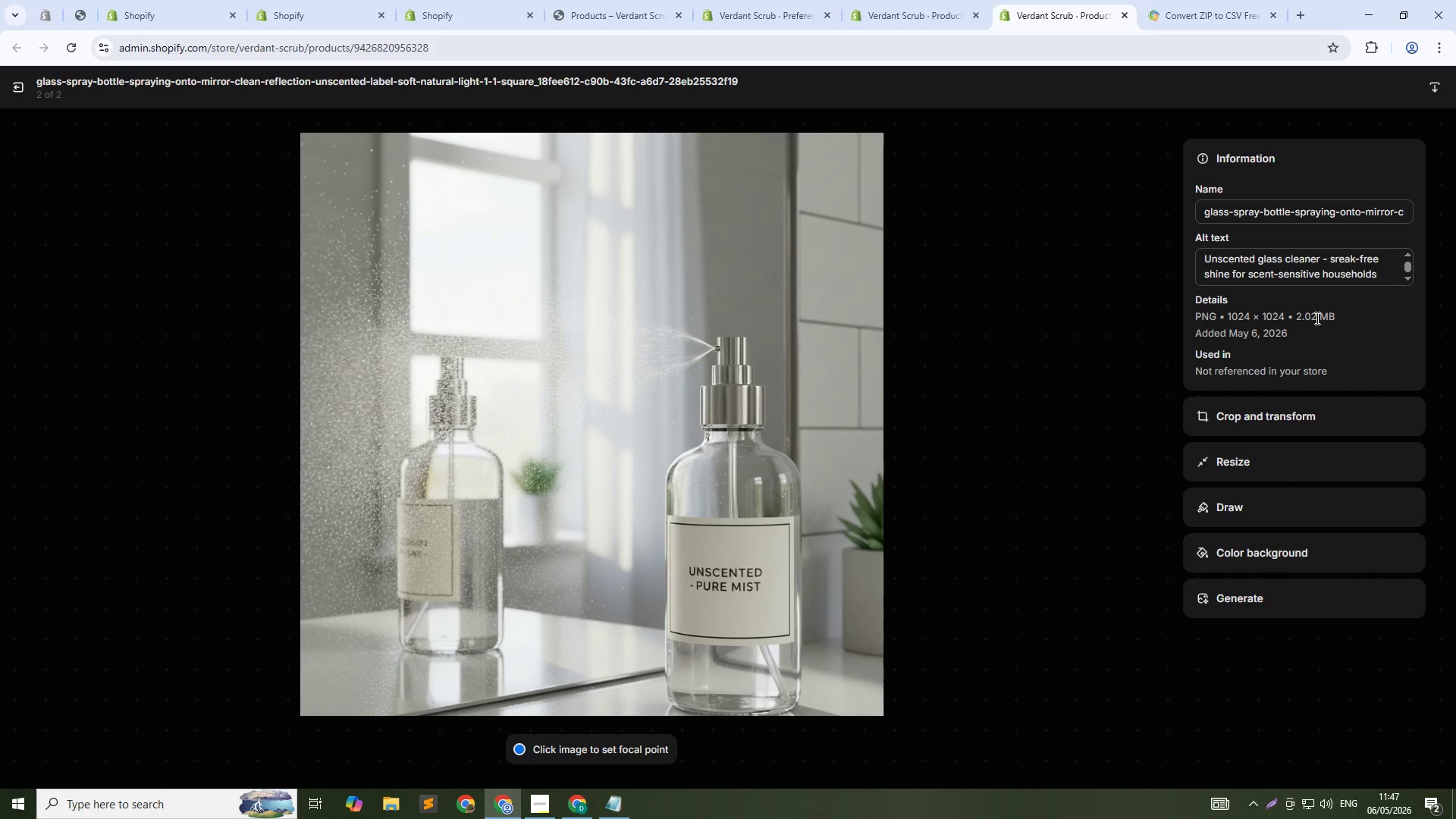 
left_click([1343, 259])
 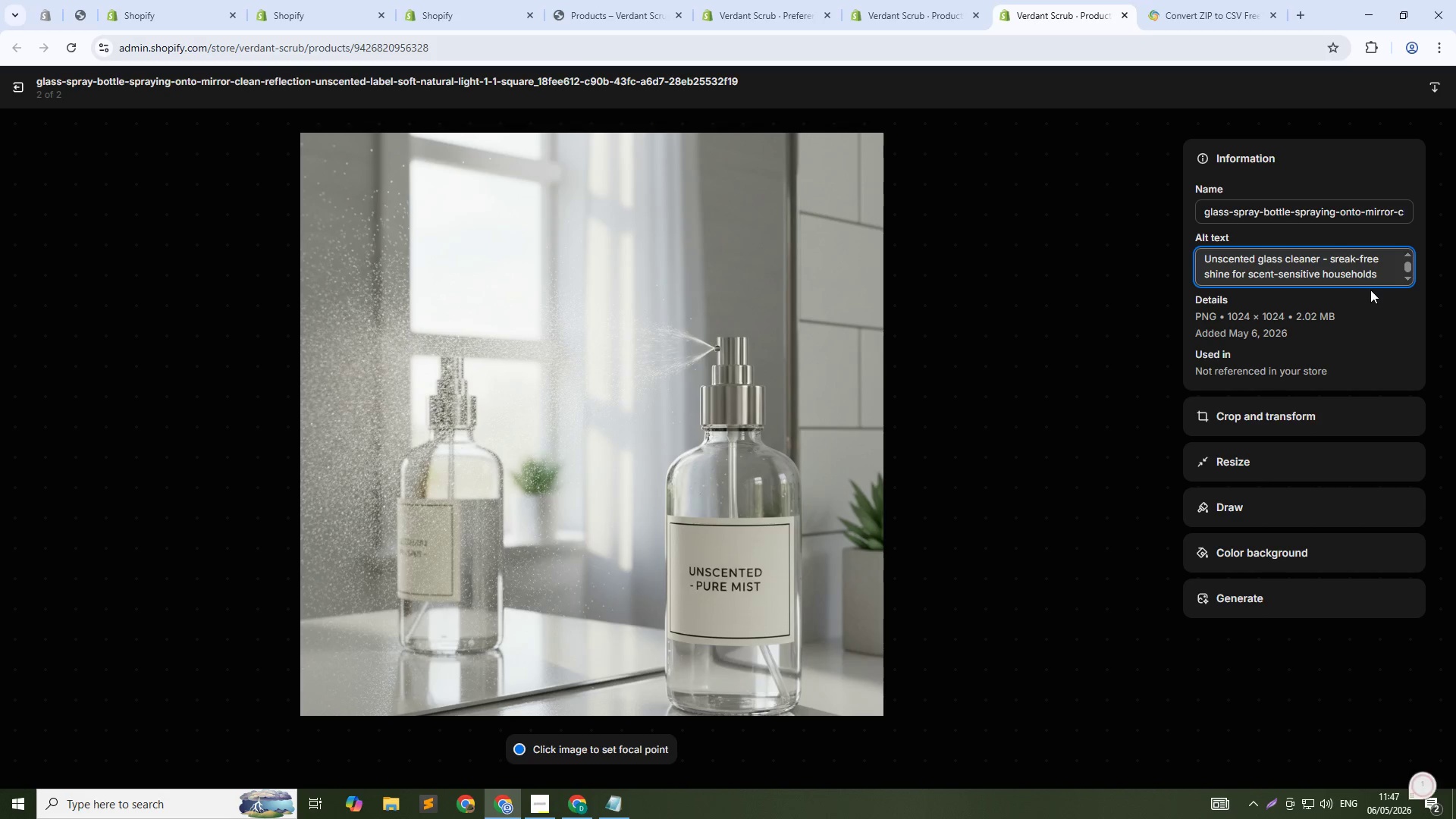 
key(ArrowLeft)
 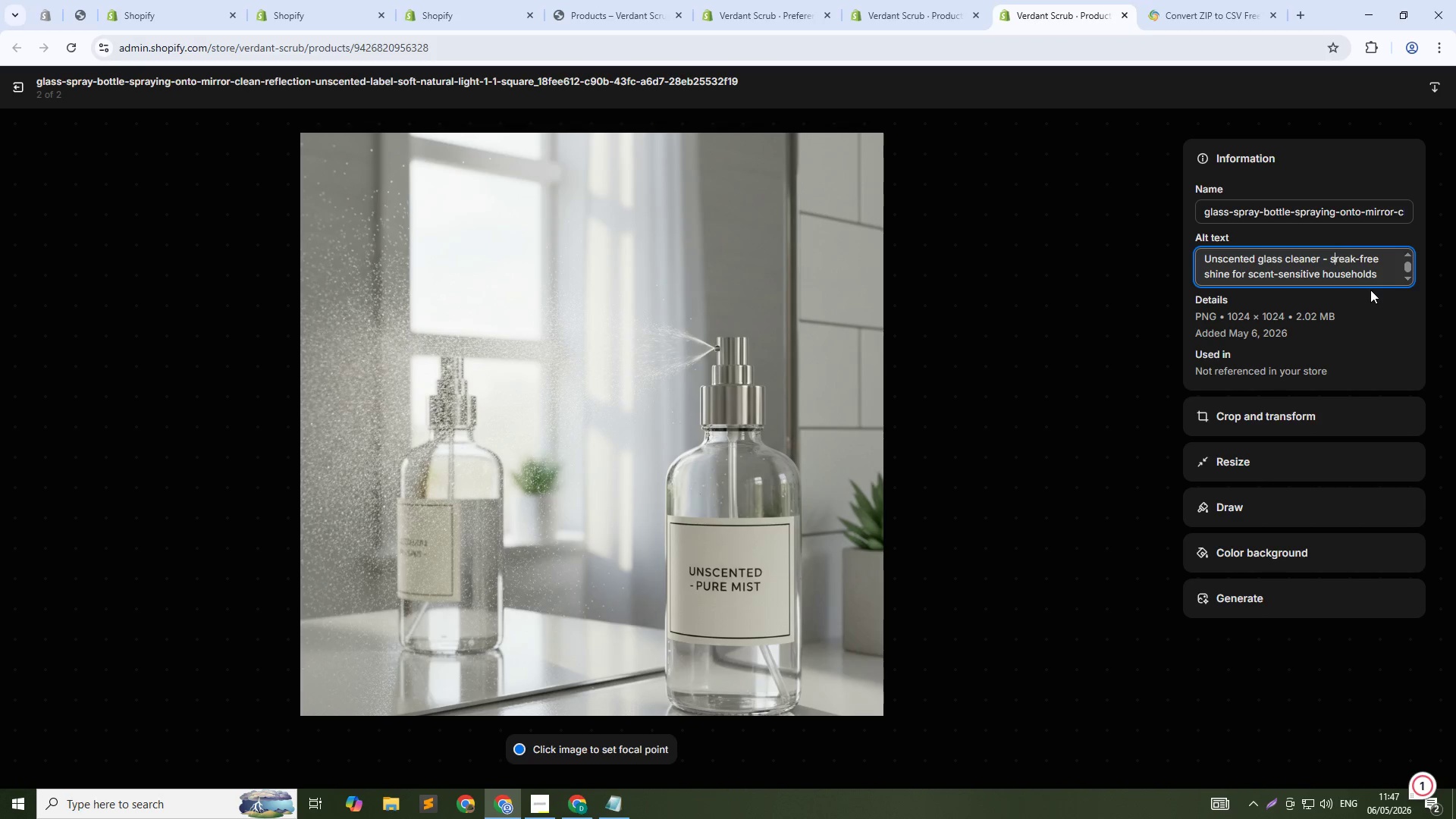 
key(ArrowLeft)
 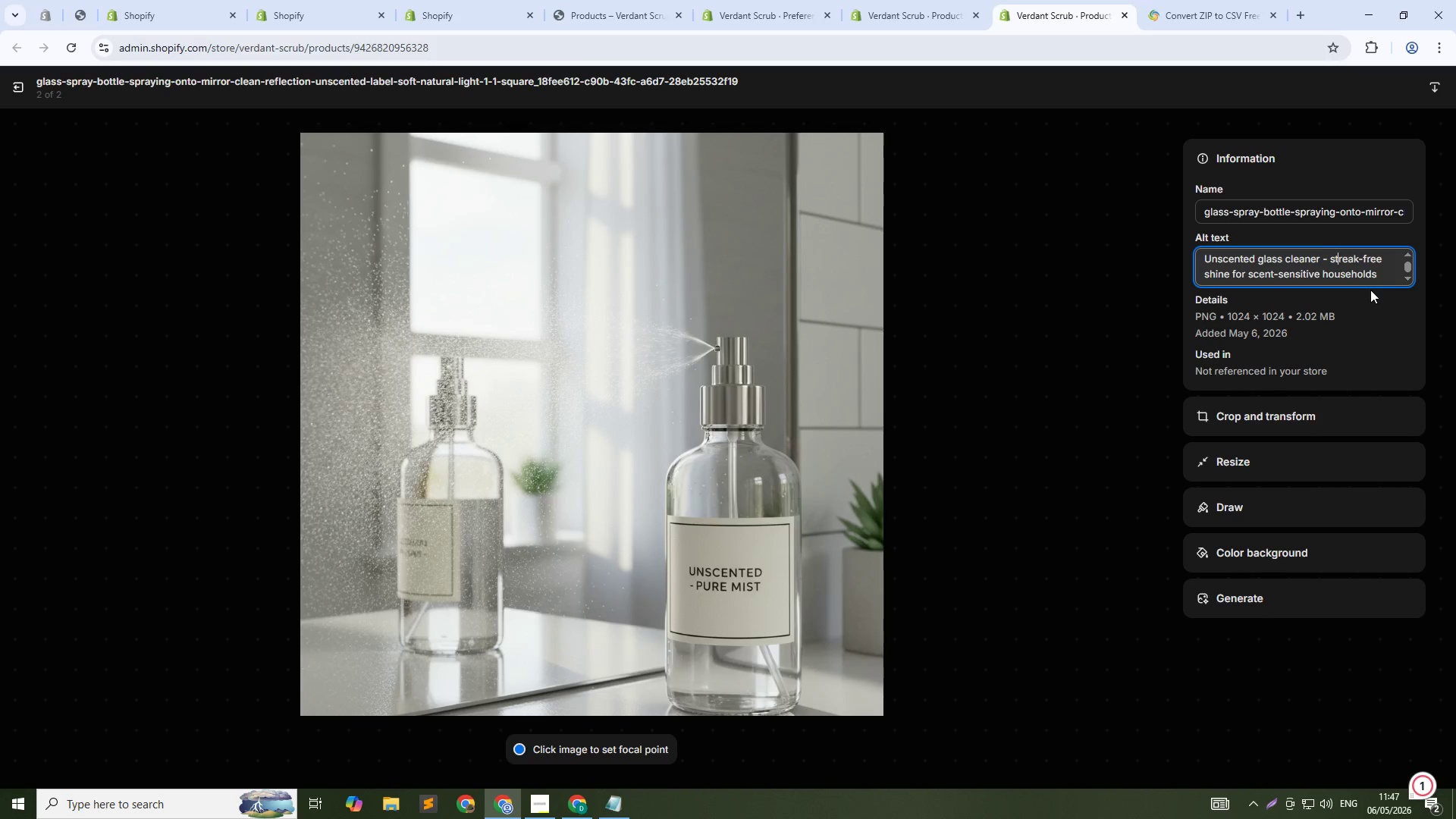 
key(T)
 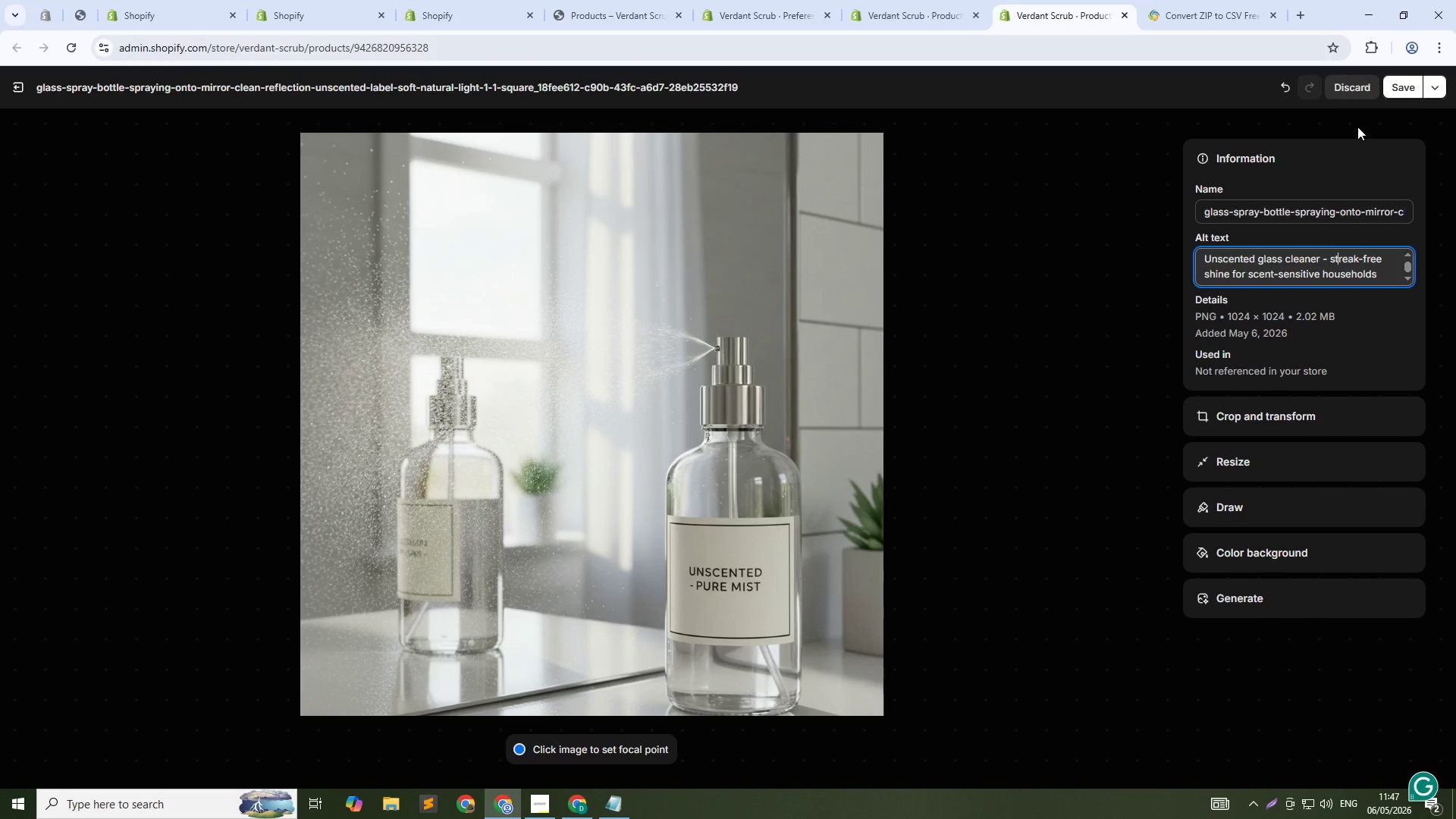 
left_click([1402, 88])
 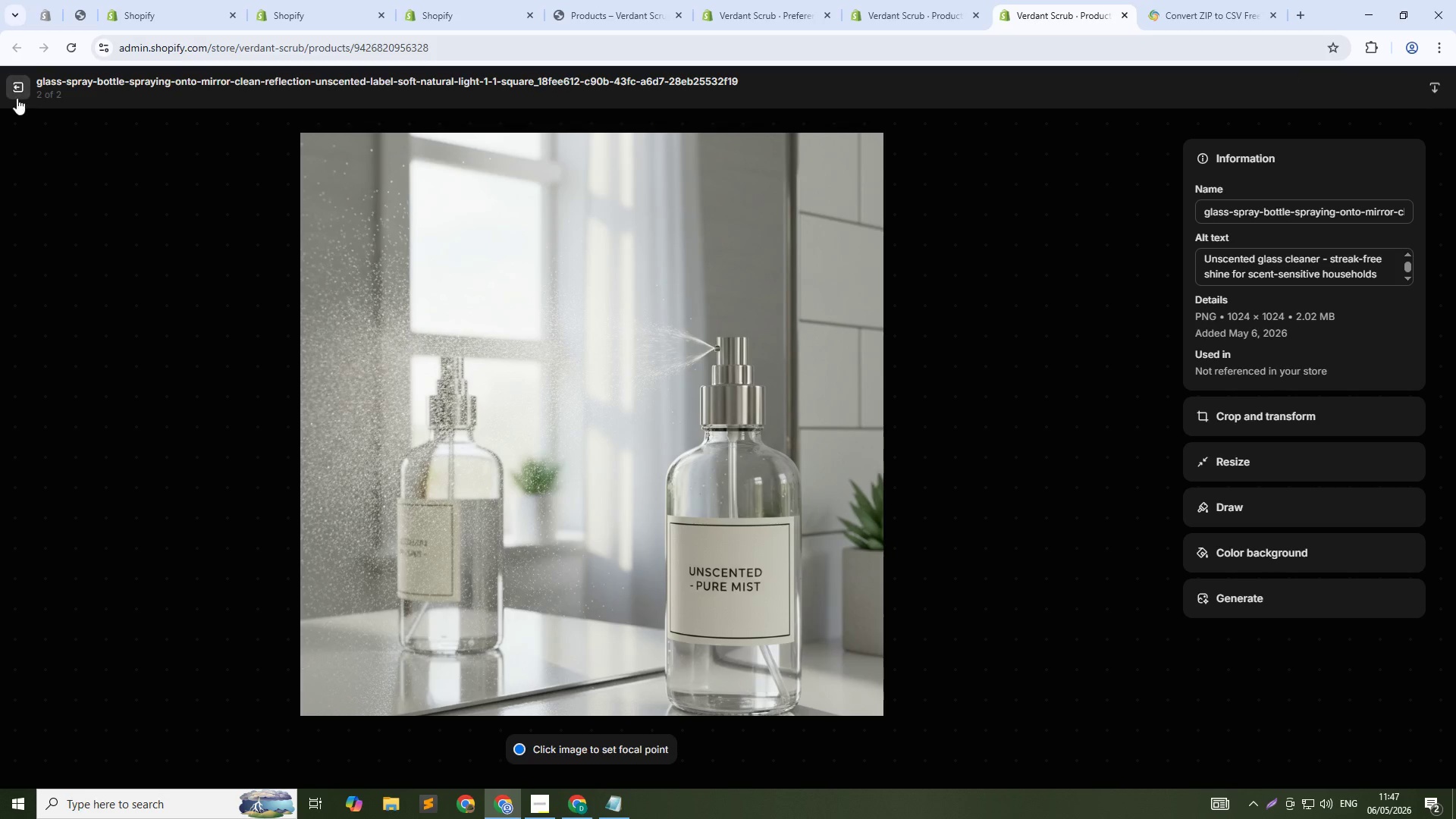 
left_click([20, 87])
 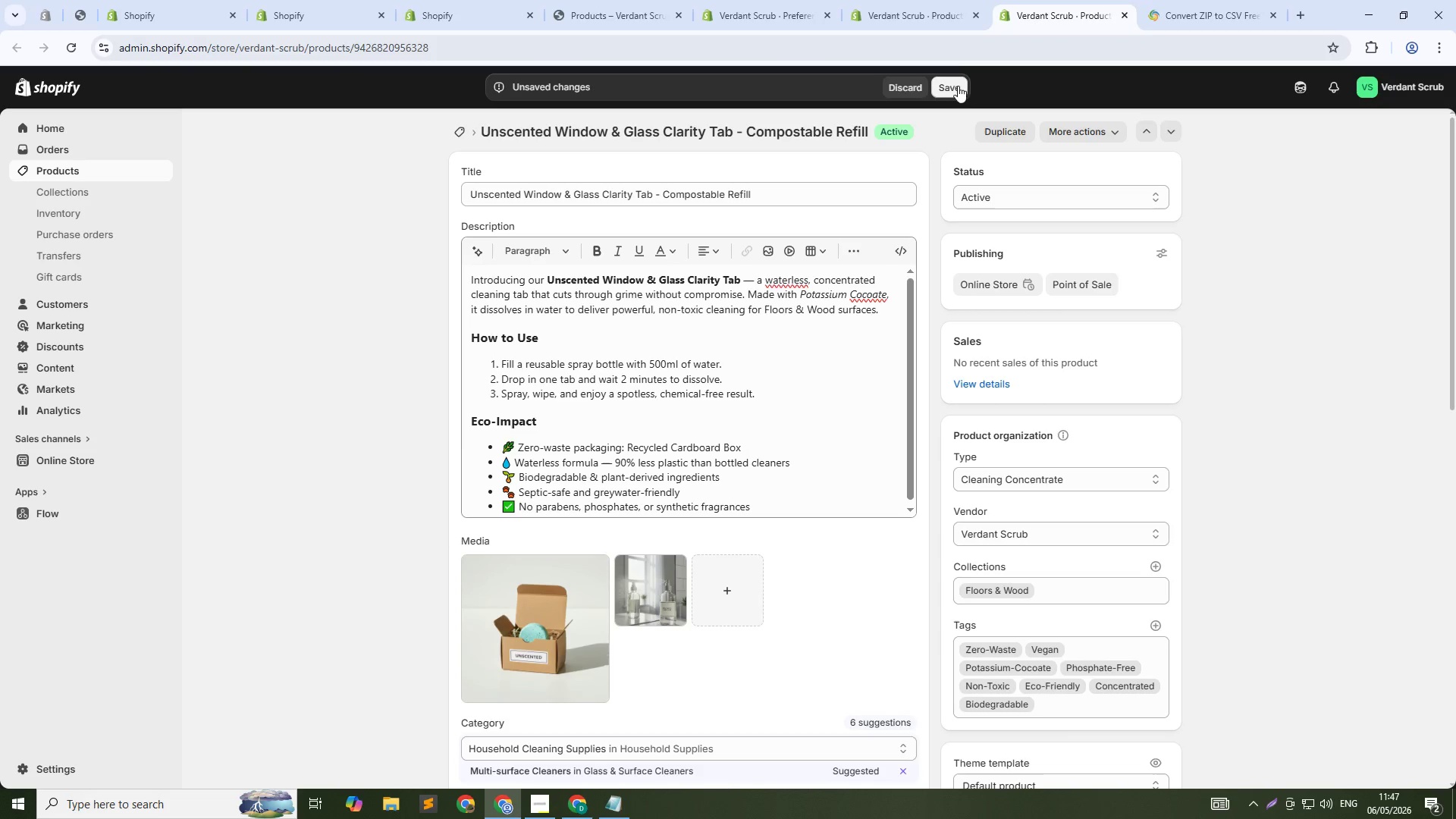 
left_click([964, 83])
 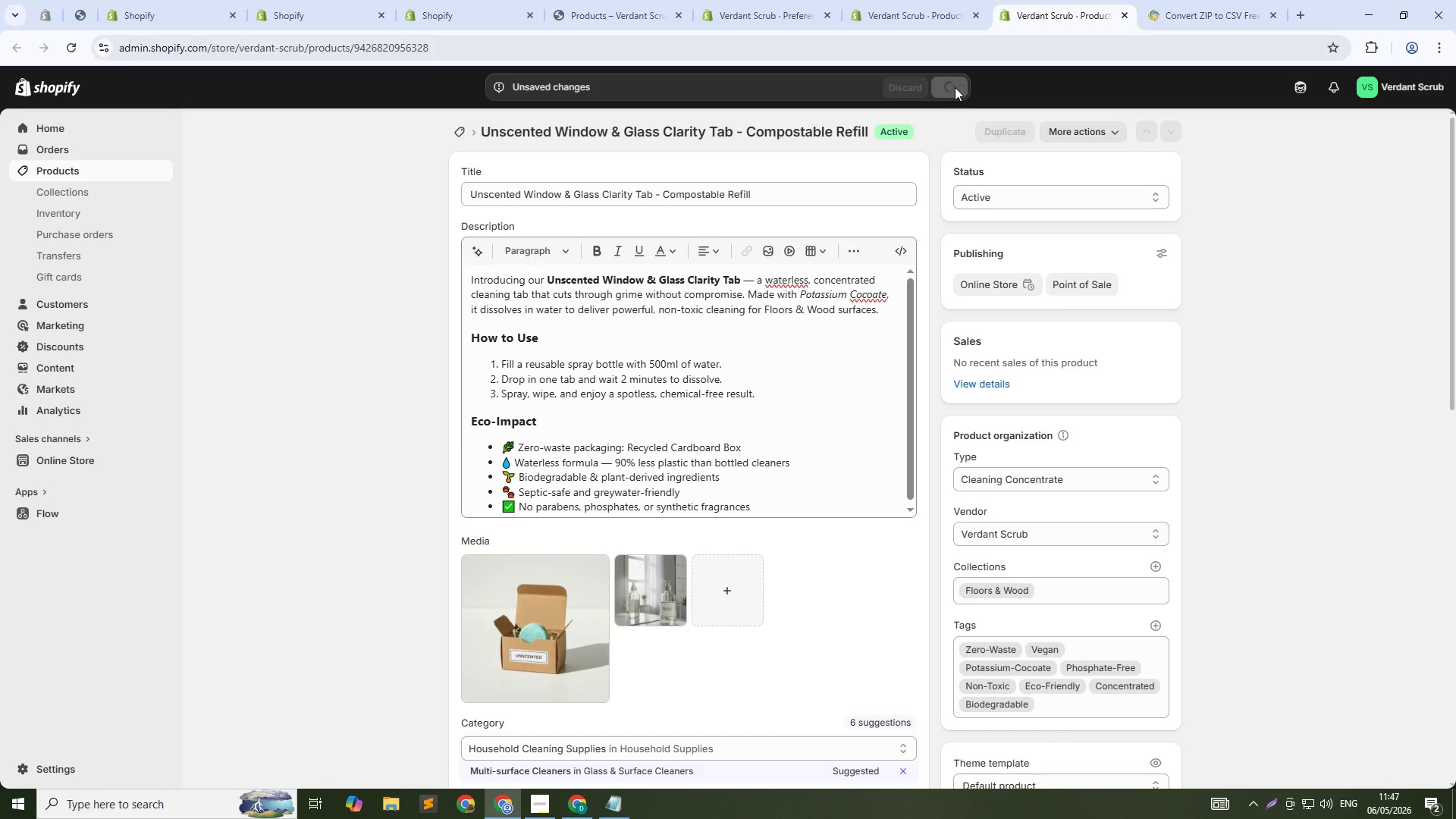 
left_click([913, 0])
 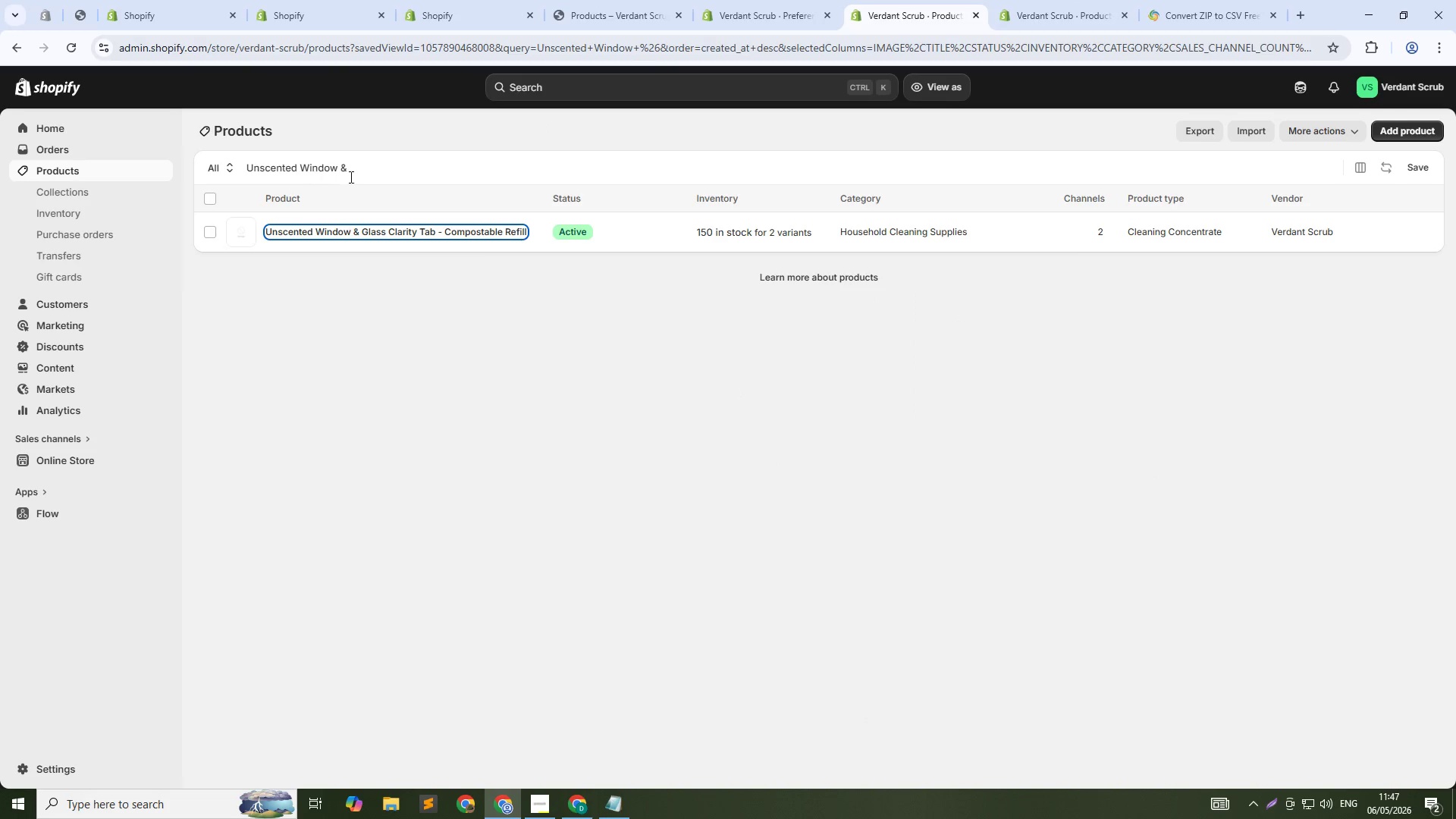 
left_click([375, 173])
 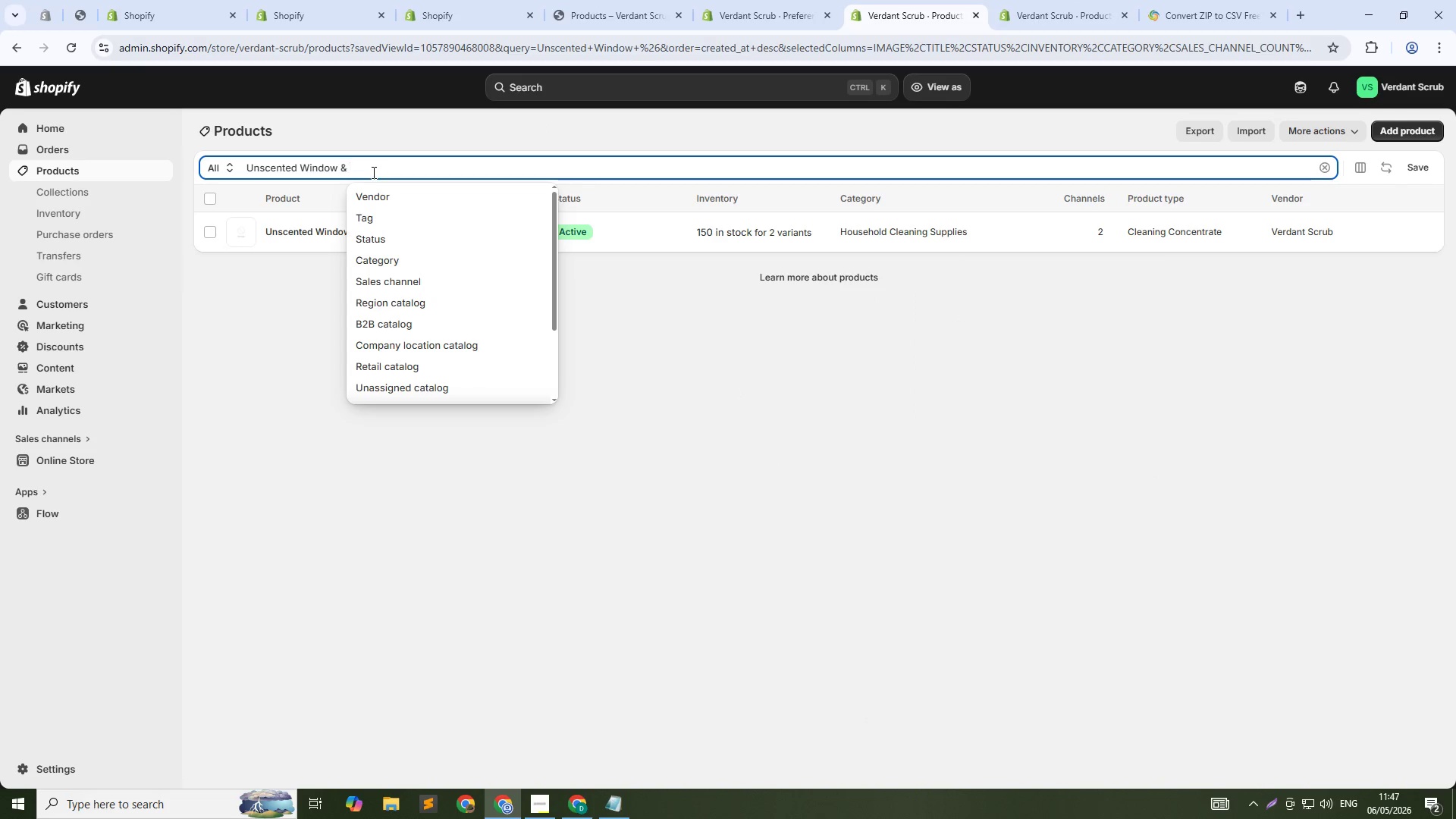 
double_click([372, 172])
 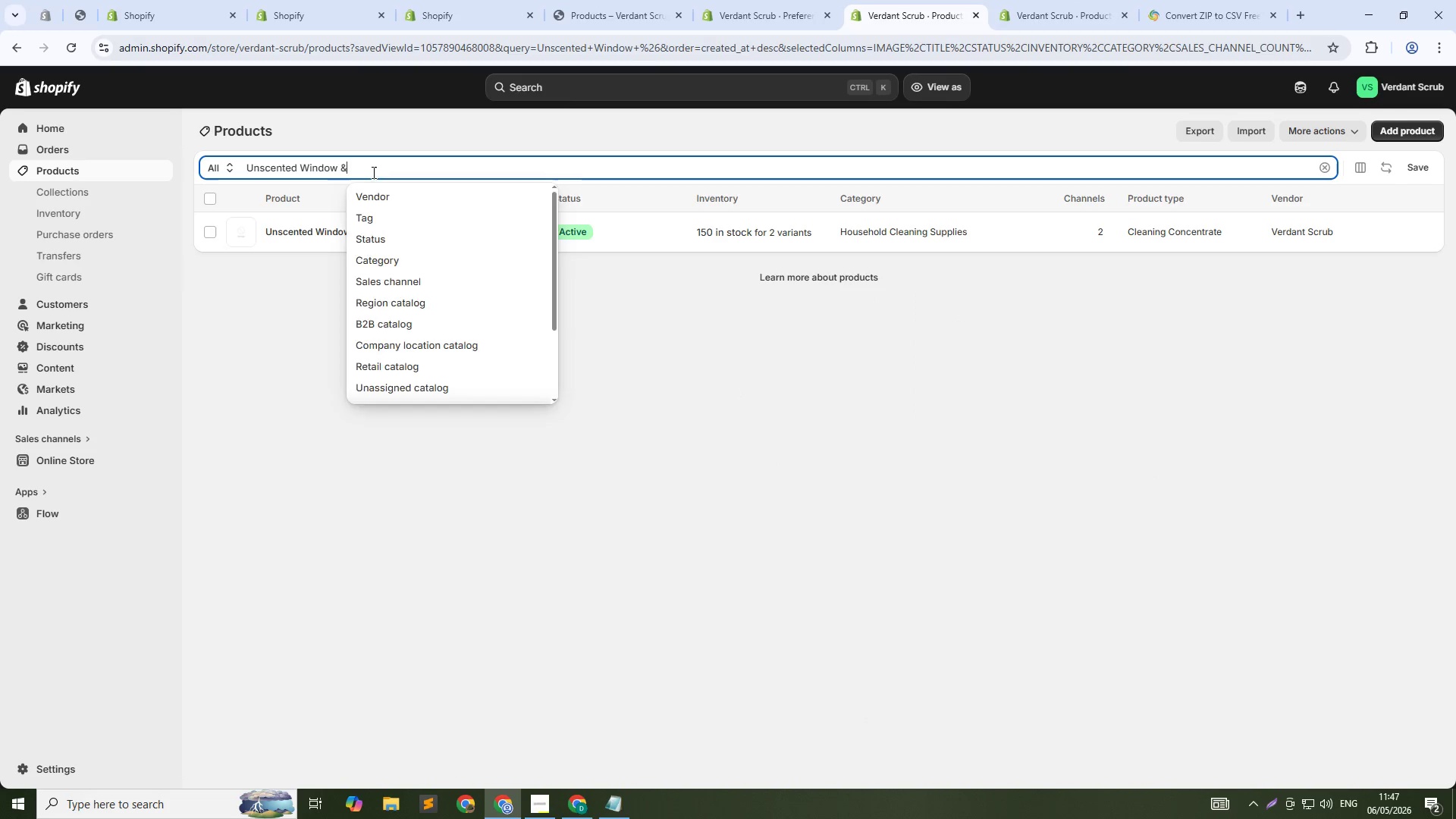 
key(Backspace)
 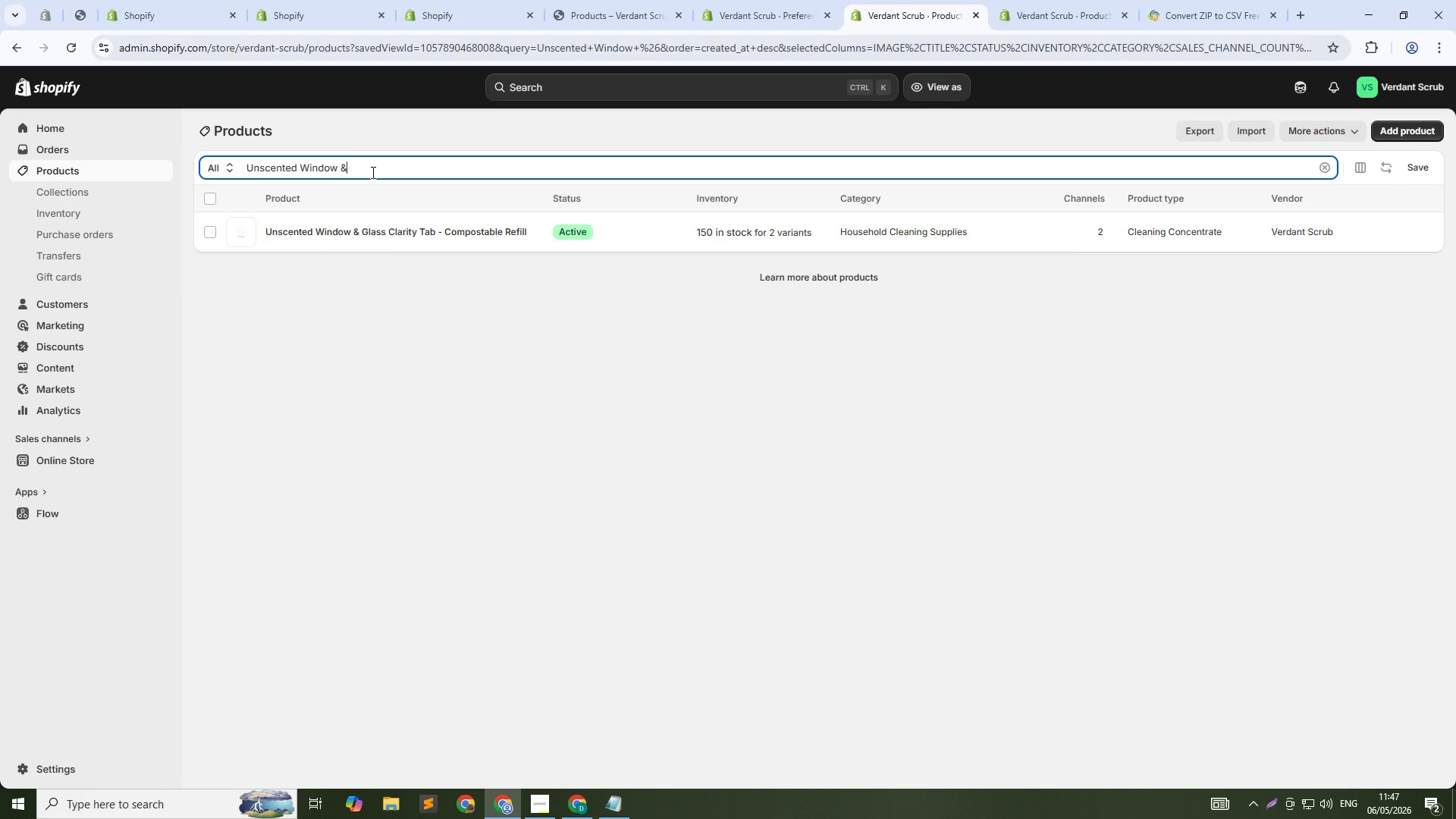 
double_click([372, 172])
 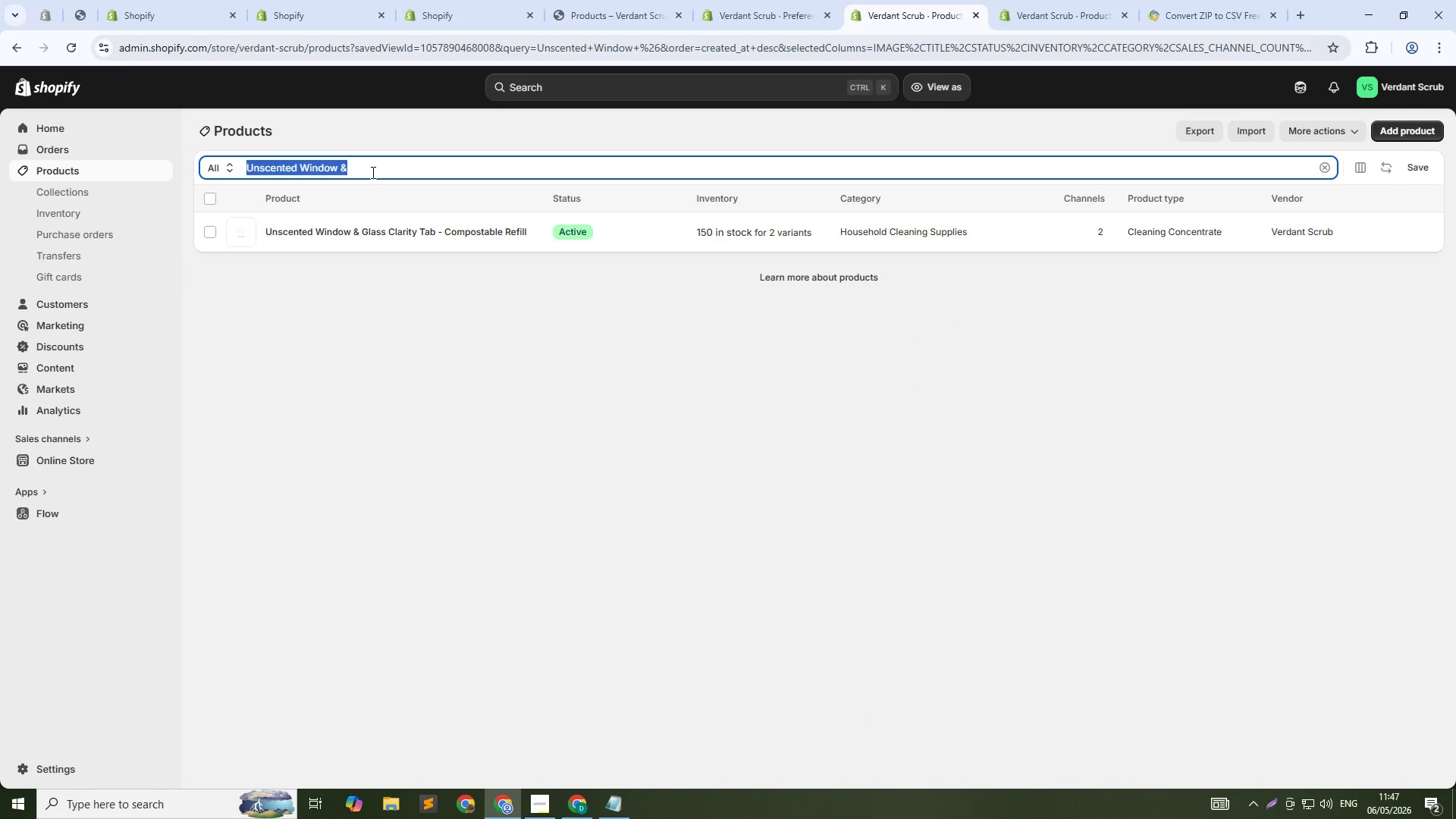 
triple_click([372, 172])
 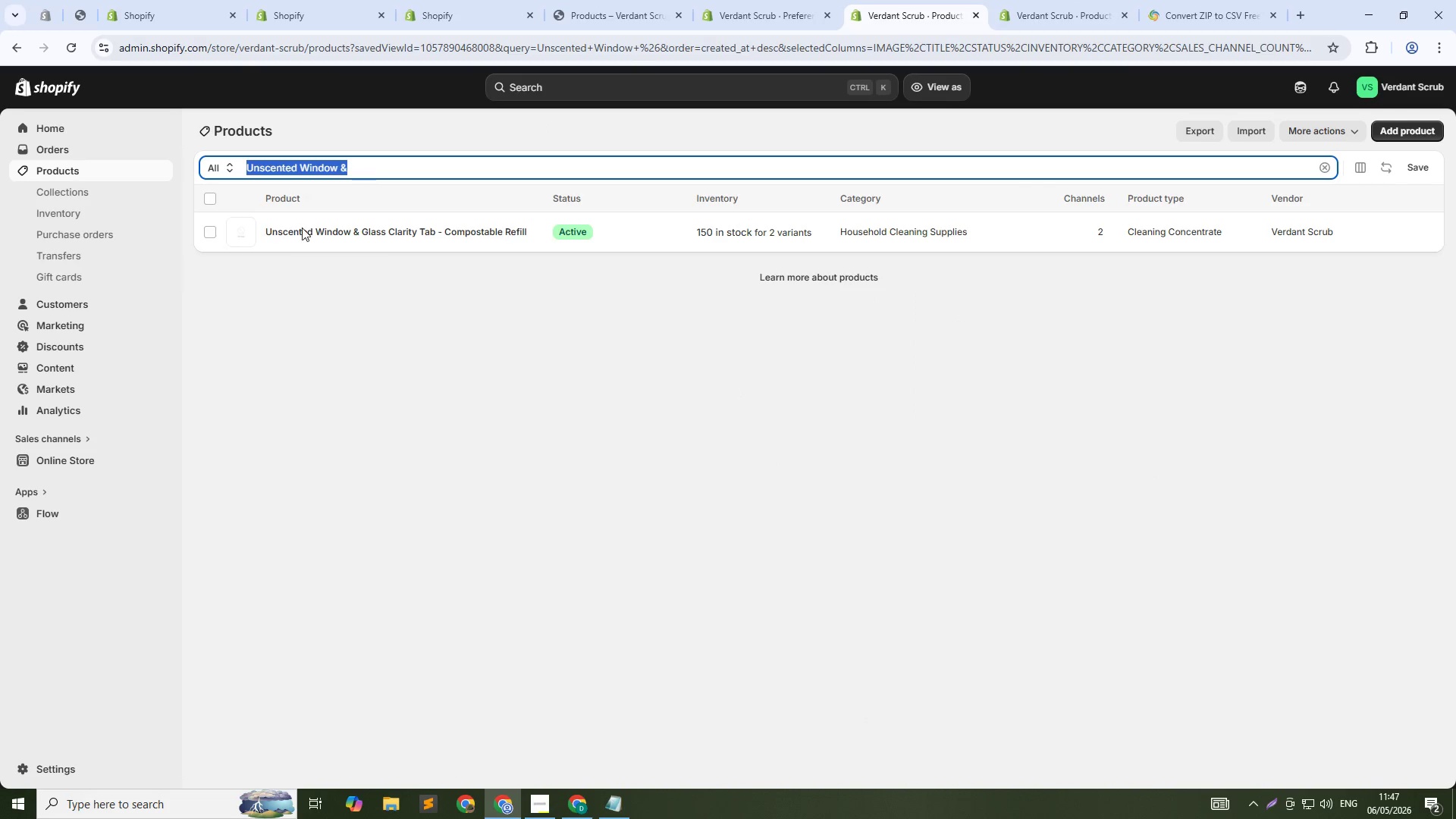 
key(Backspace)
 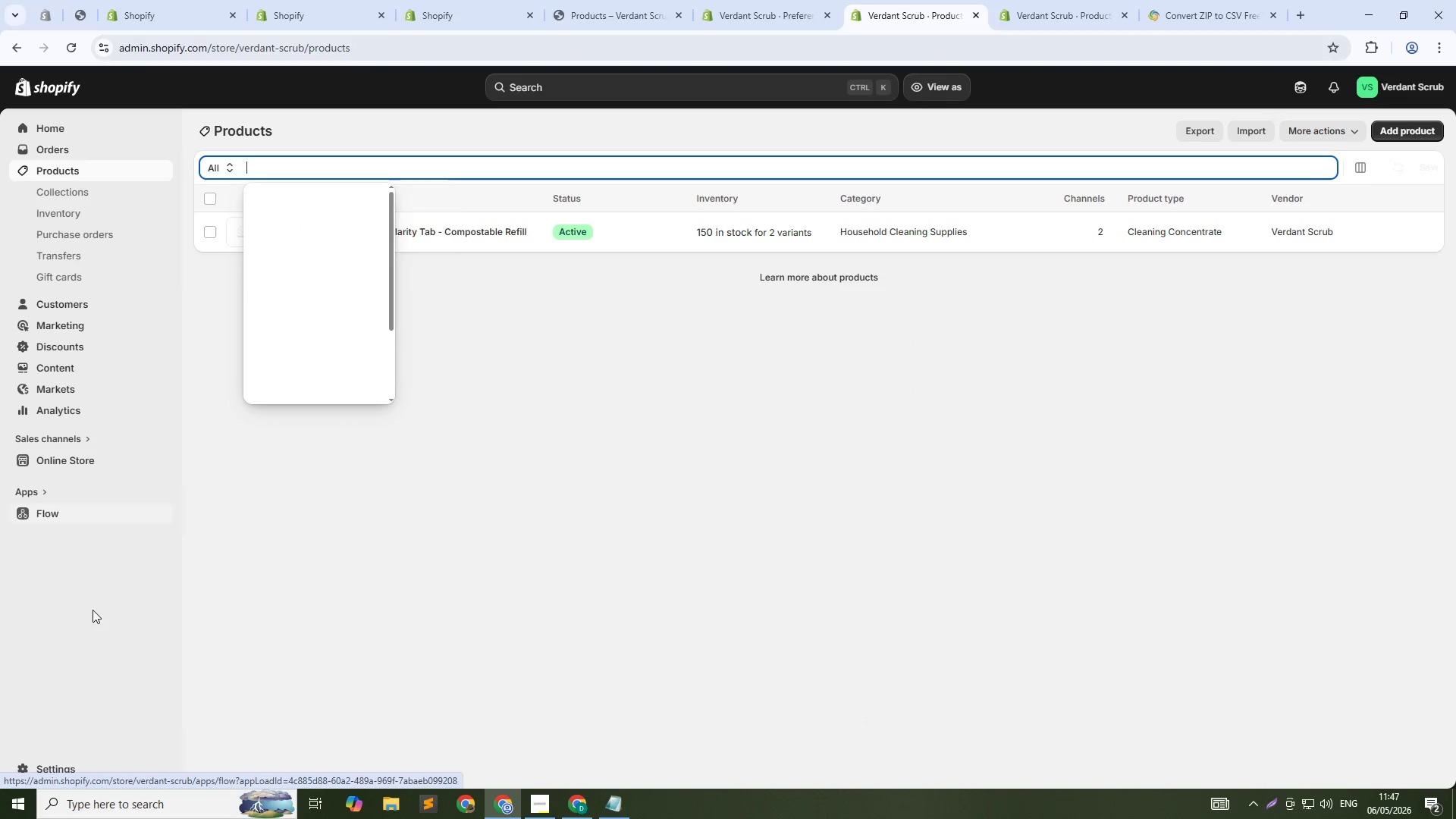 
left_click([93, 610])
 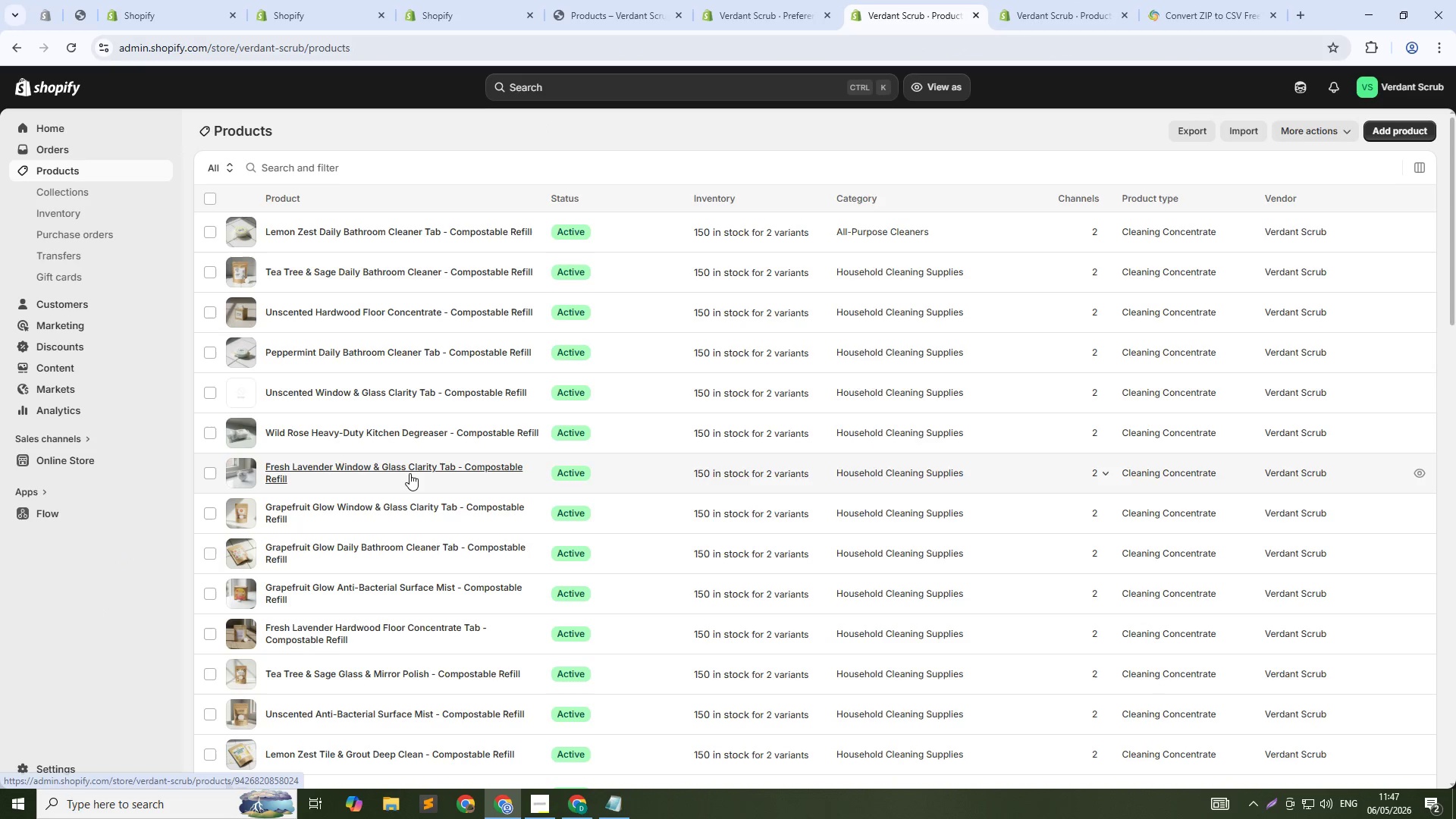 
scroll: coordinate [438, 514], scroll_direction: down, amount: 34.0
 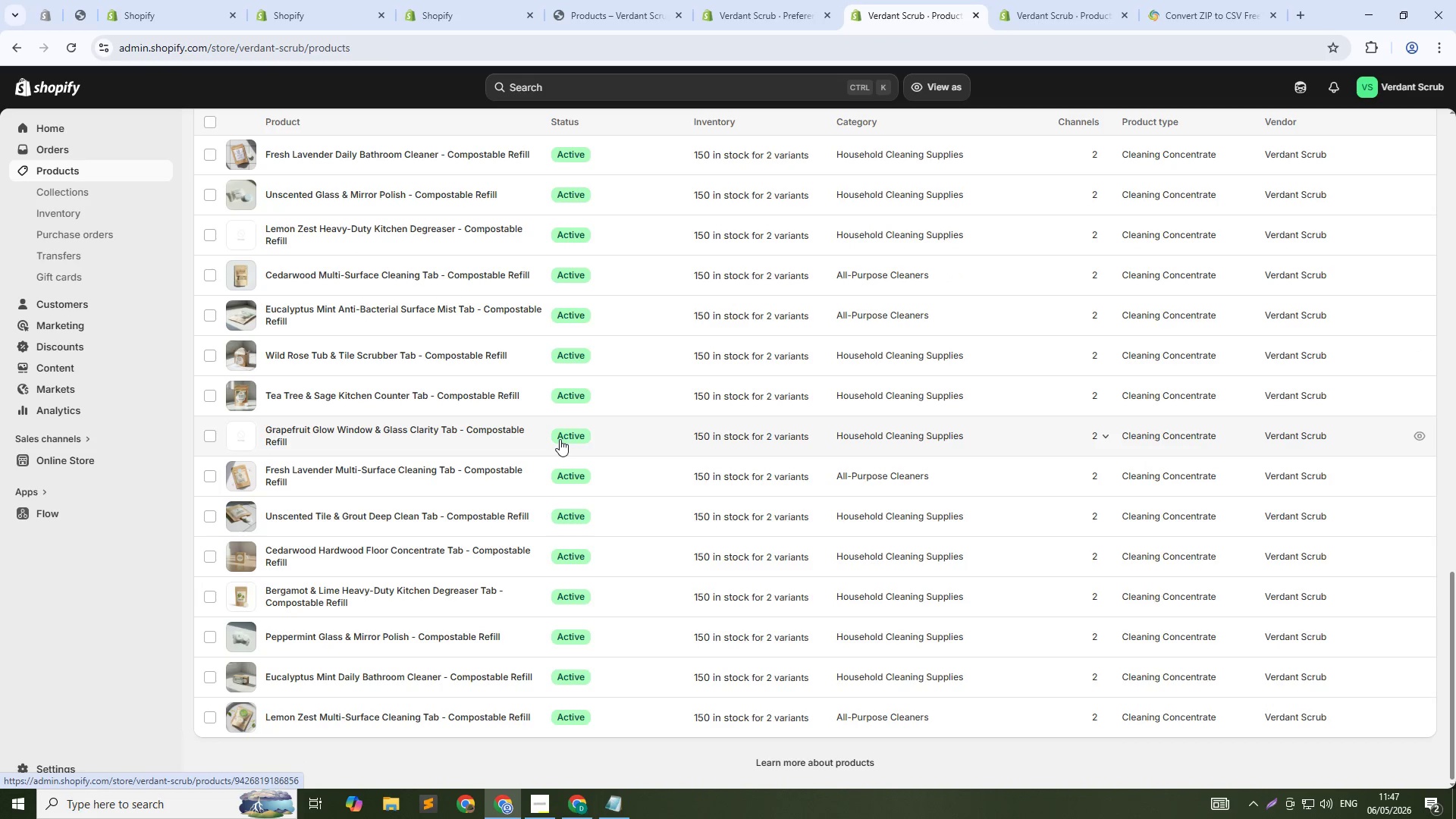 
wait(8.87)
 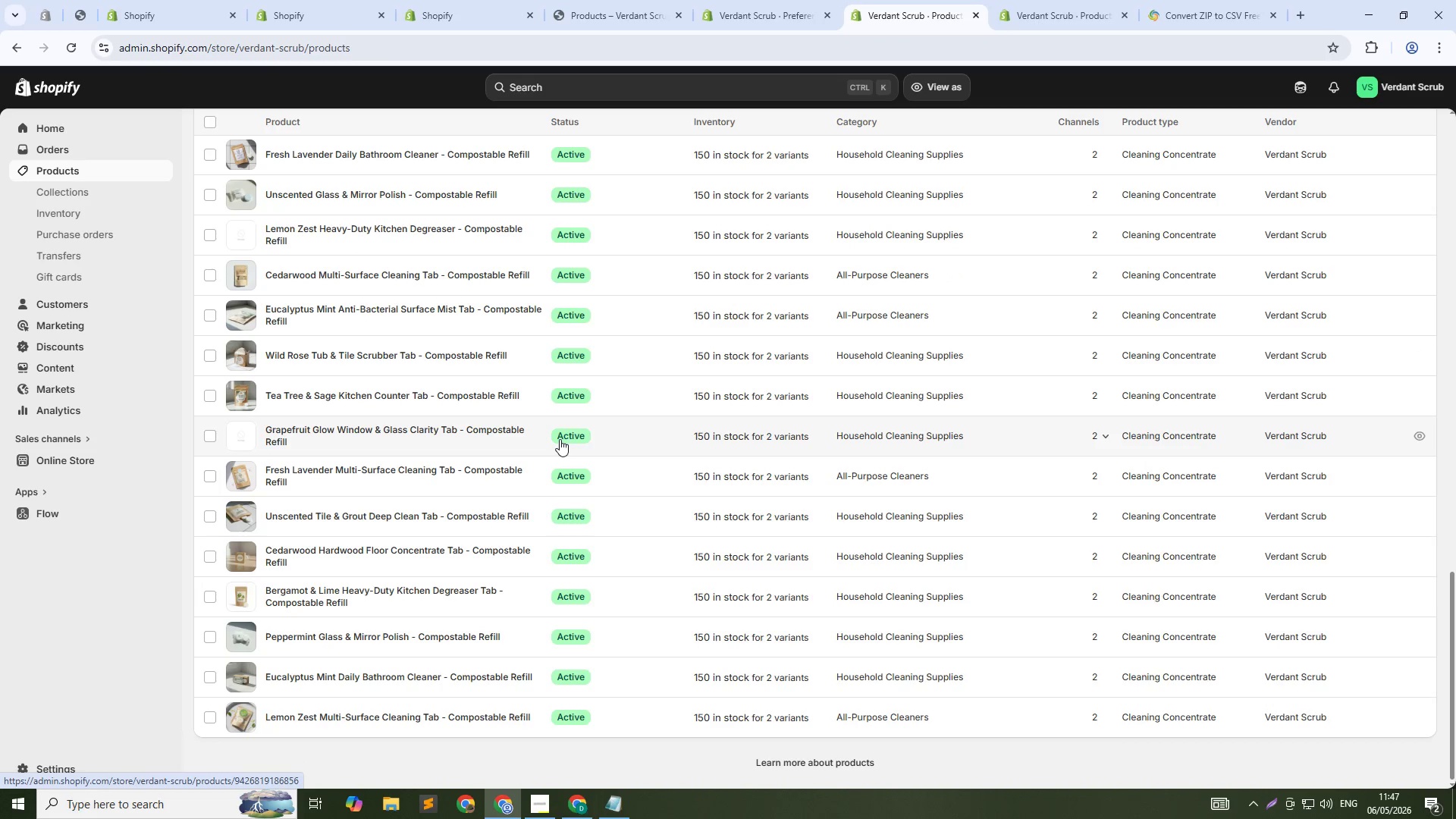 
left_click_drag(start_coordinate=[309, 443], to_coordinate=[257, 426])
 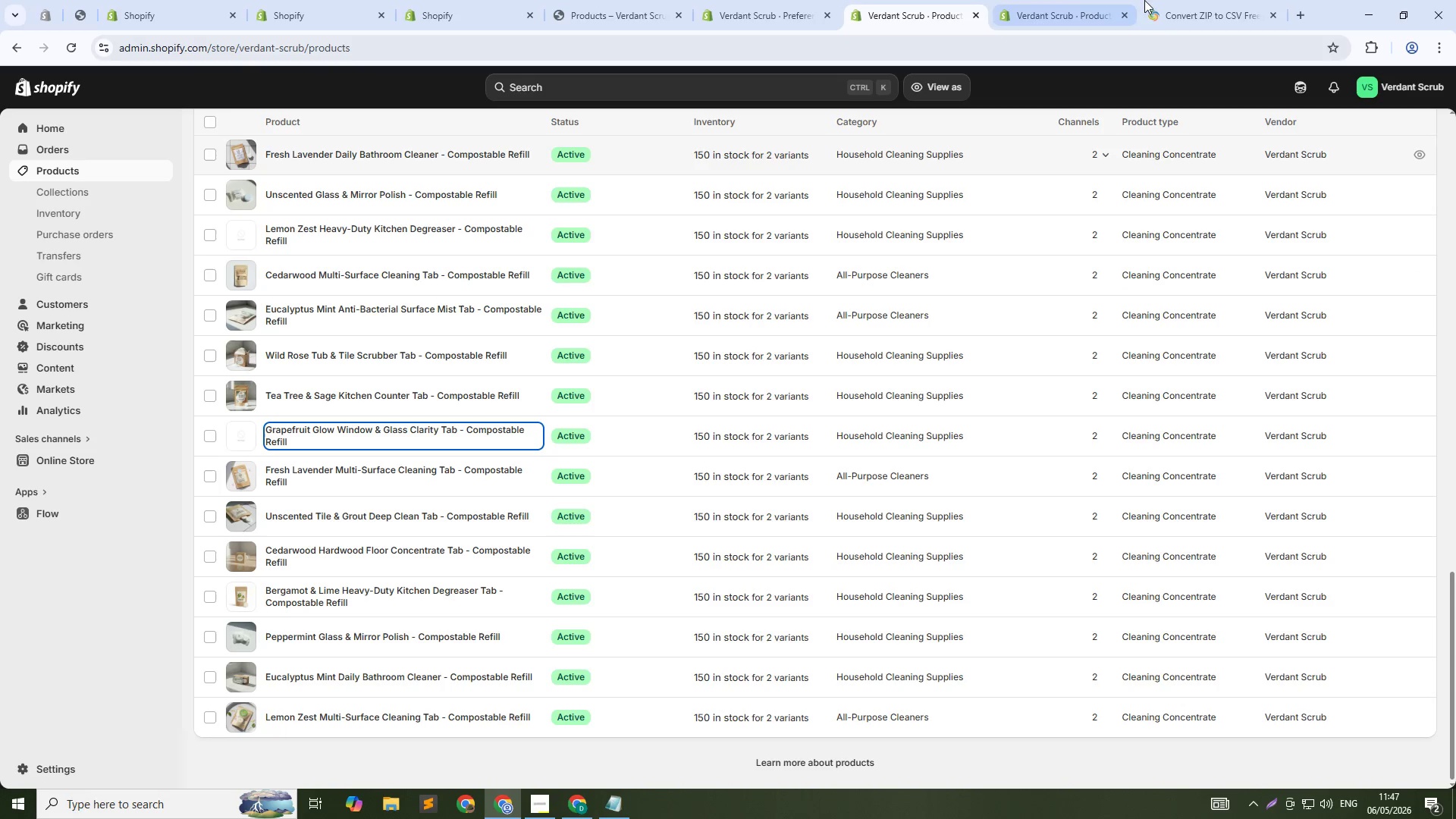 
left_click([1107, 0])
 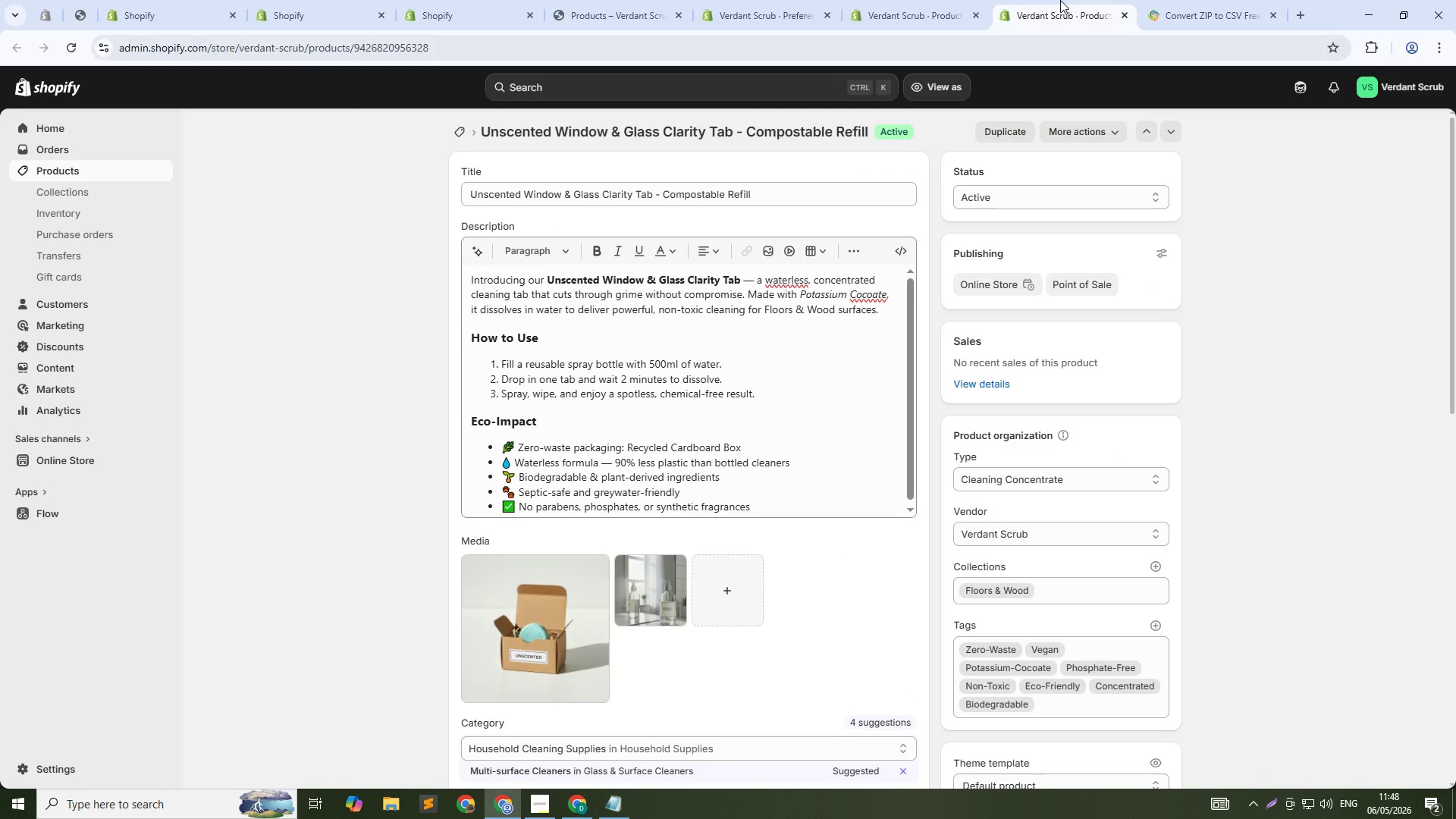 
middle_click([1060, 0])
 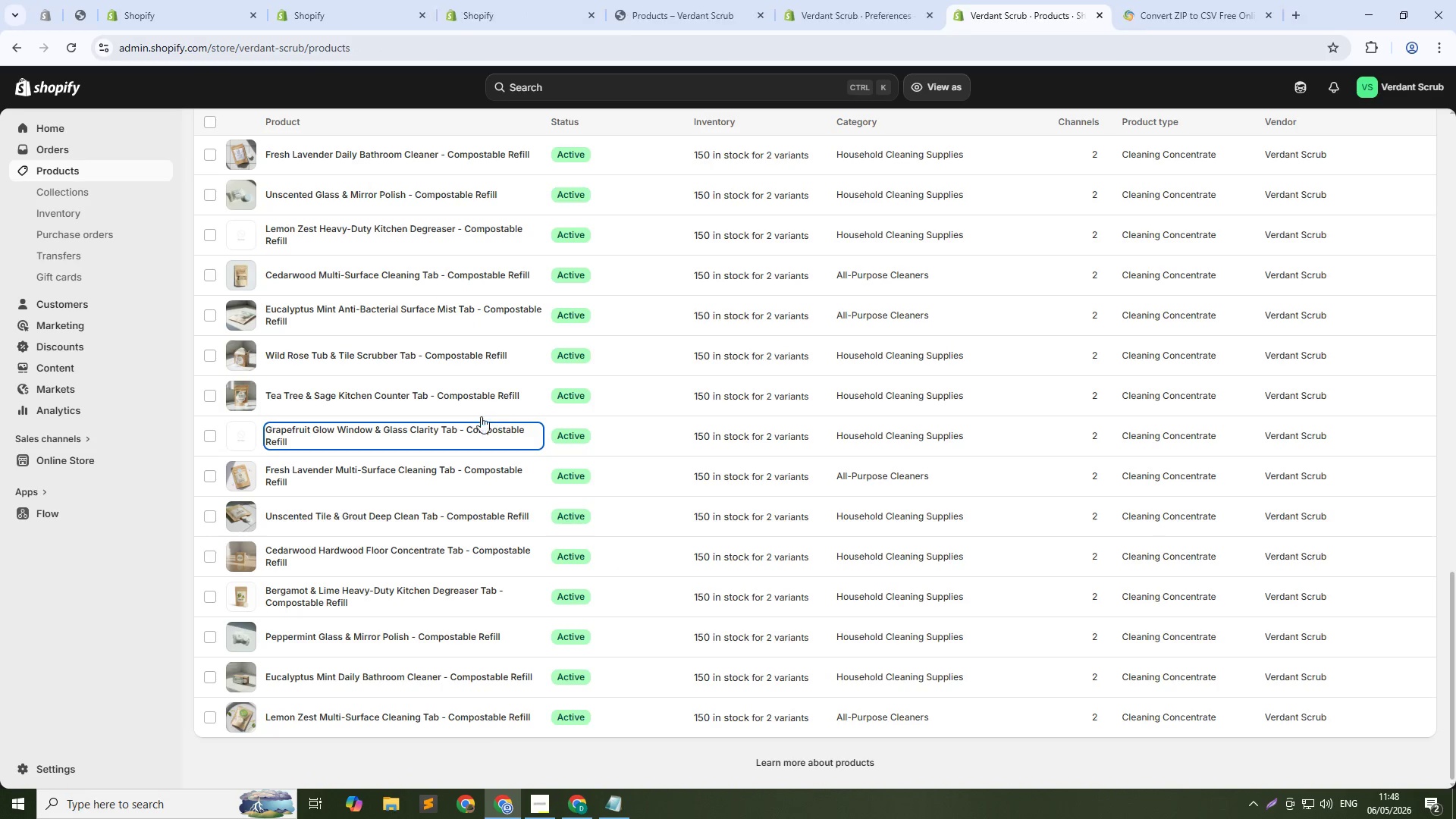 
hold_key(key=ControlLeft, duration=1.03)
 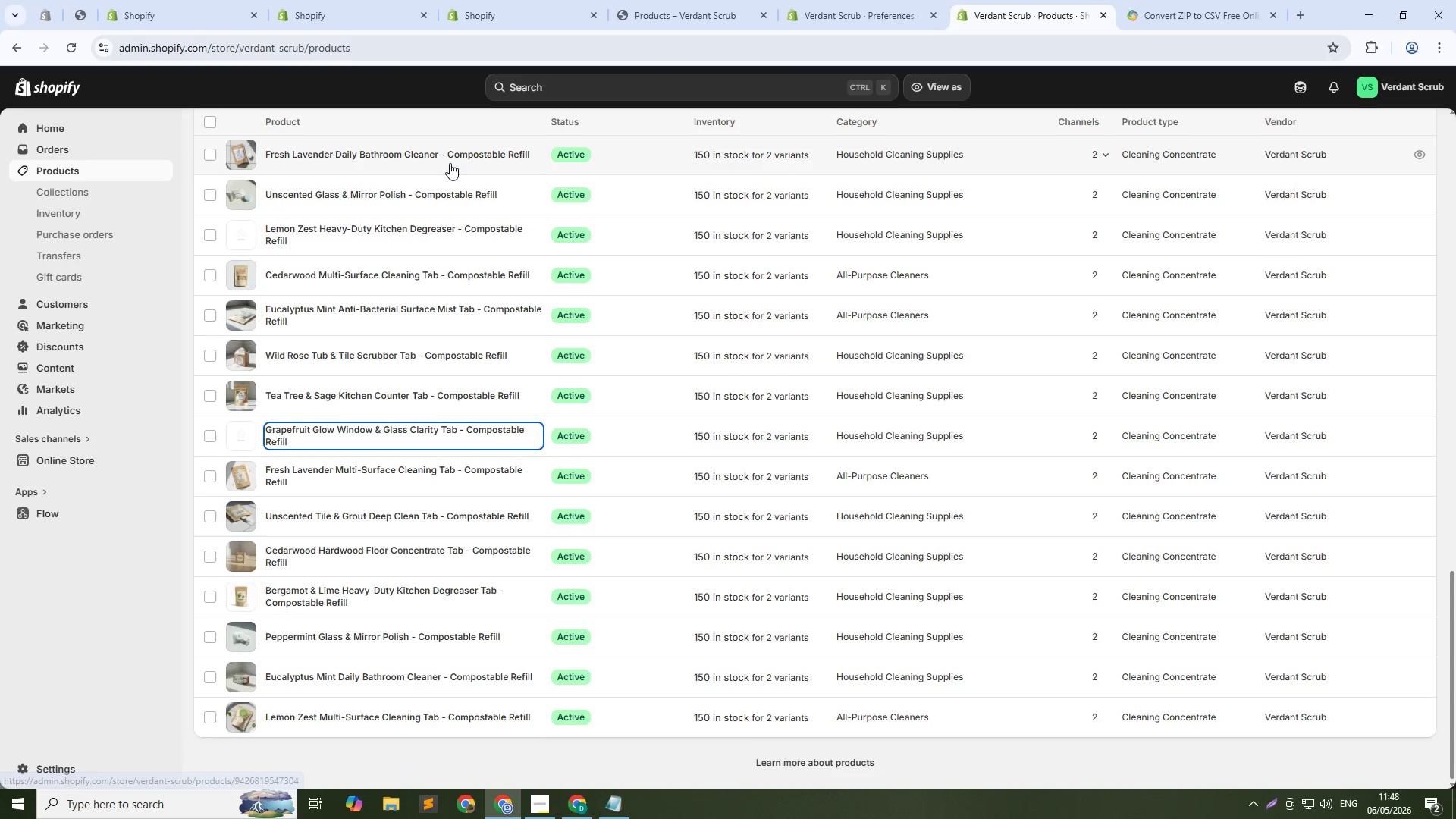 
hold_key(key=ControlLeft, duration=13.61)
scroll: coordinate [416, 205], scroll_direction: up, amount: 20.0
 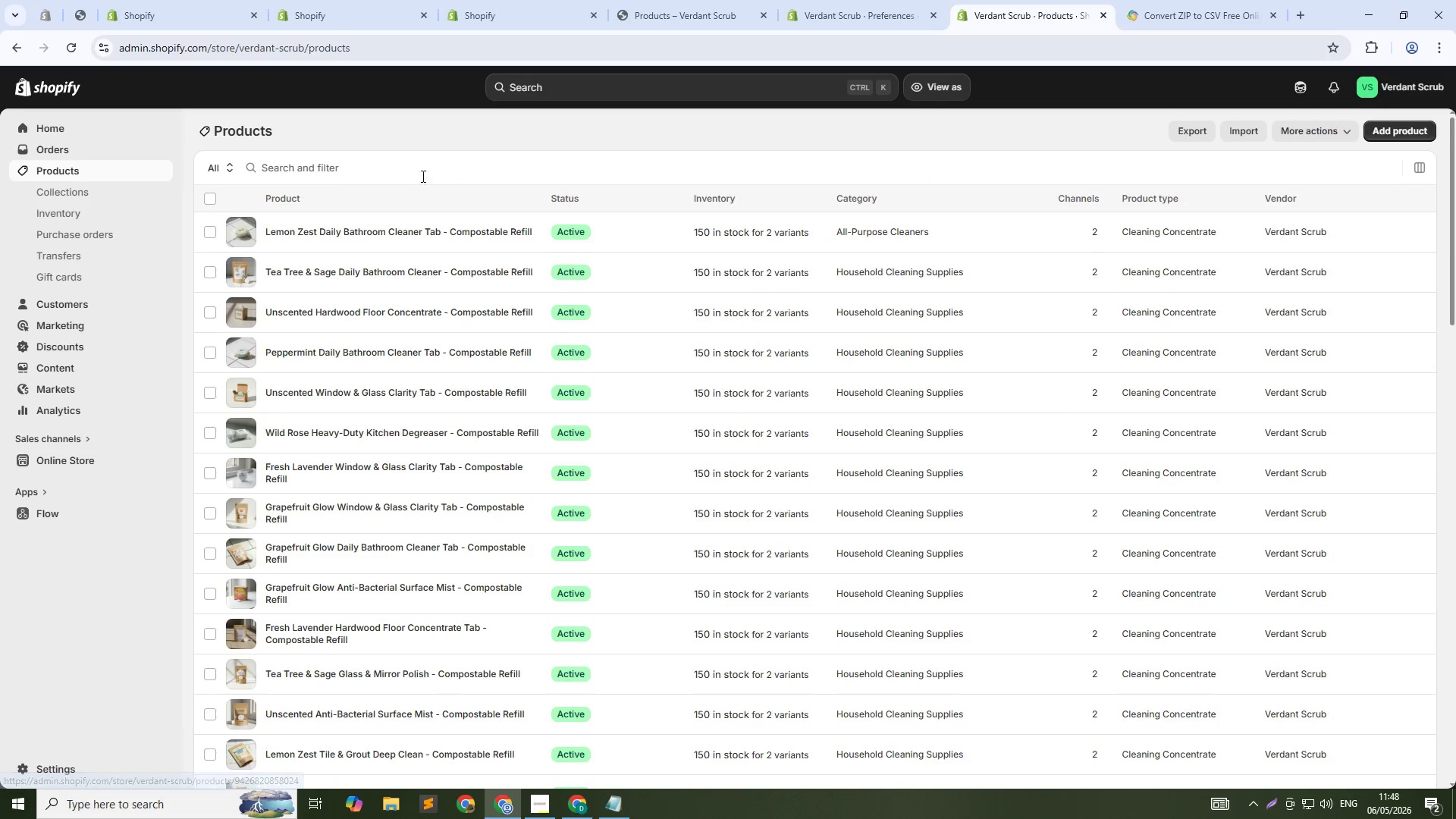 
left_click([420, 162])
 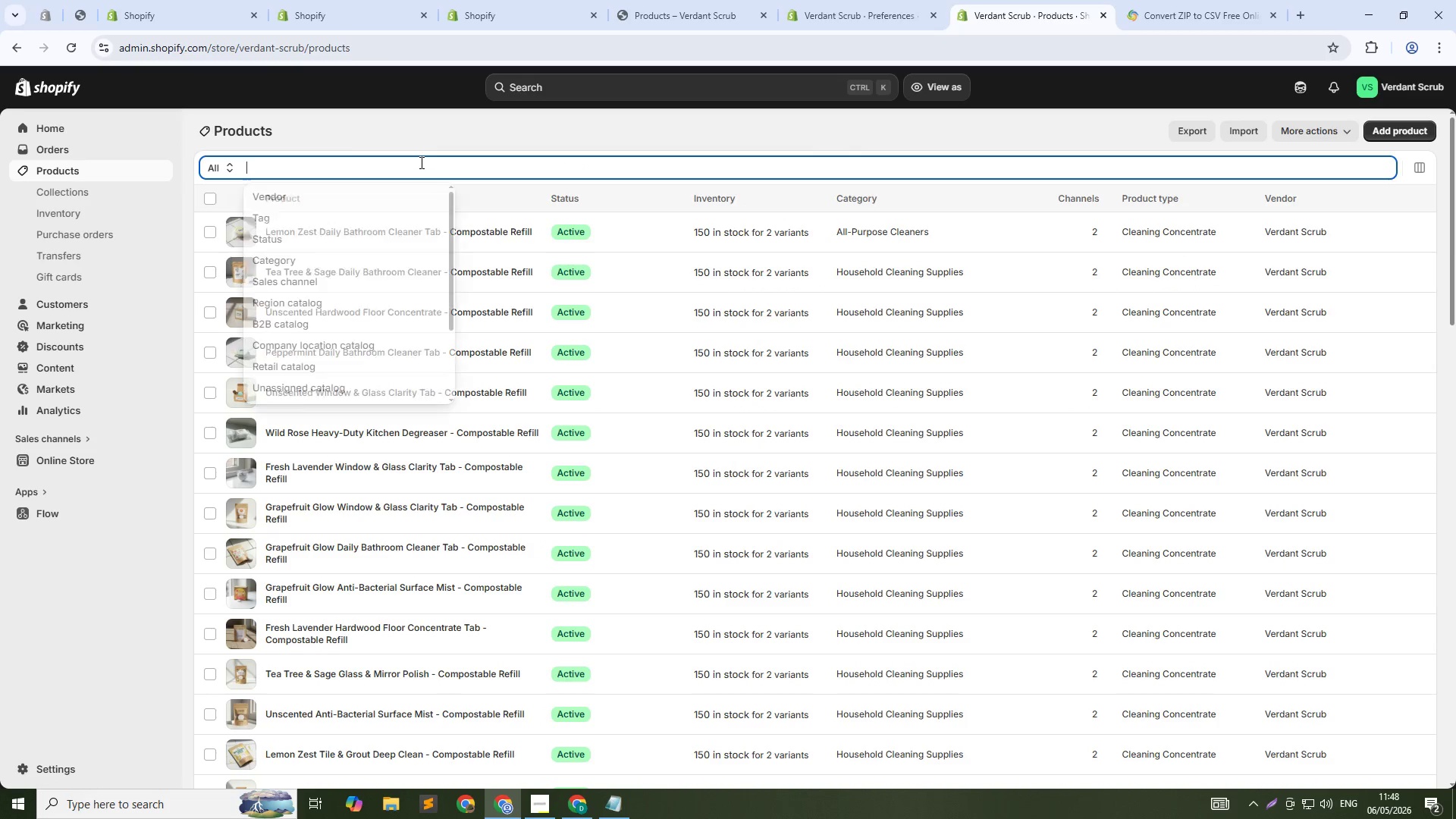 
type(Grape)
 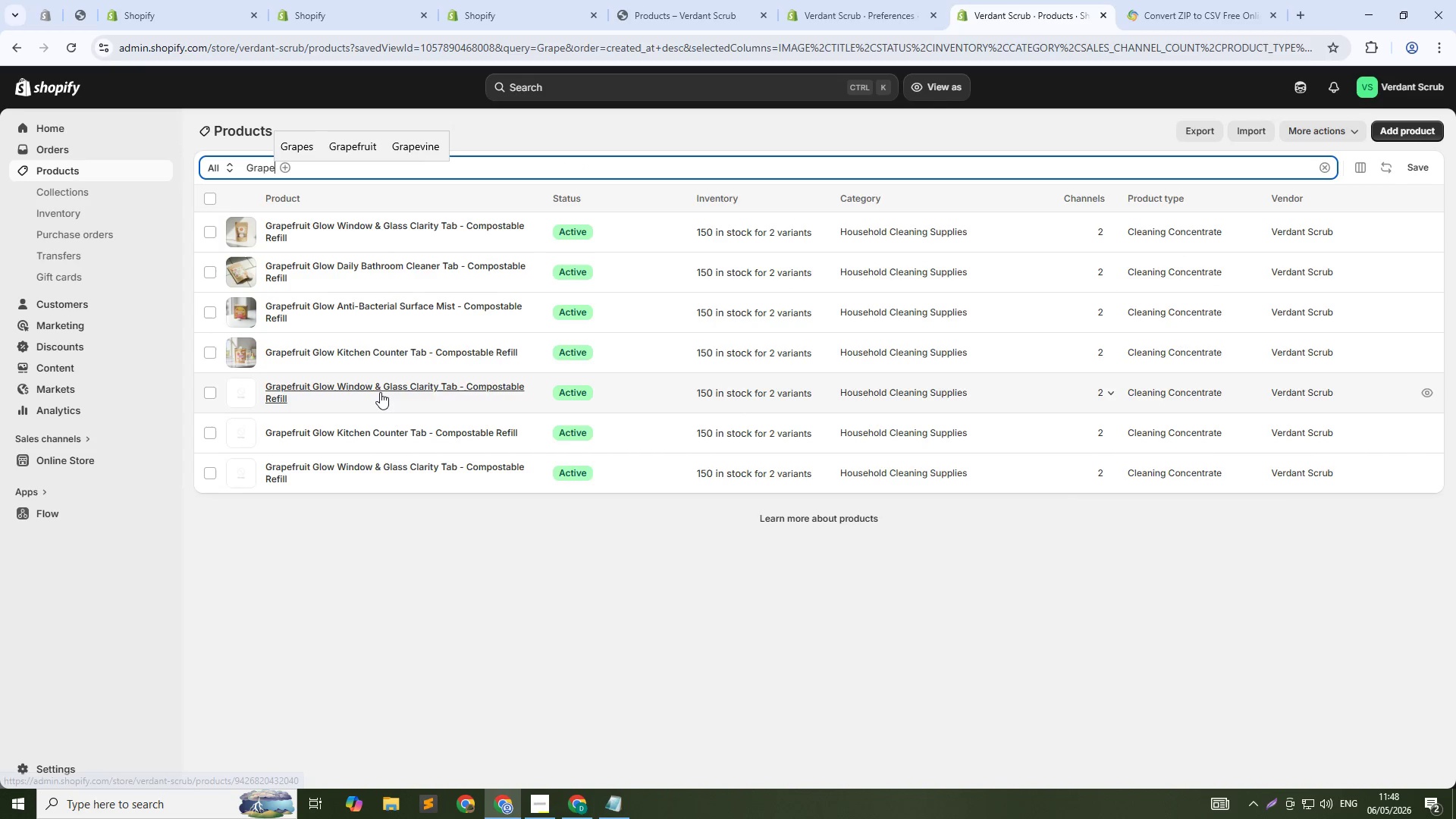 
hold_key(key=ControlLeft, duration=1.5)
left_click([388, 384])
 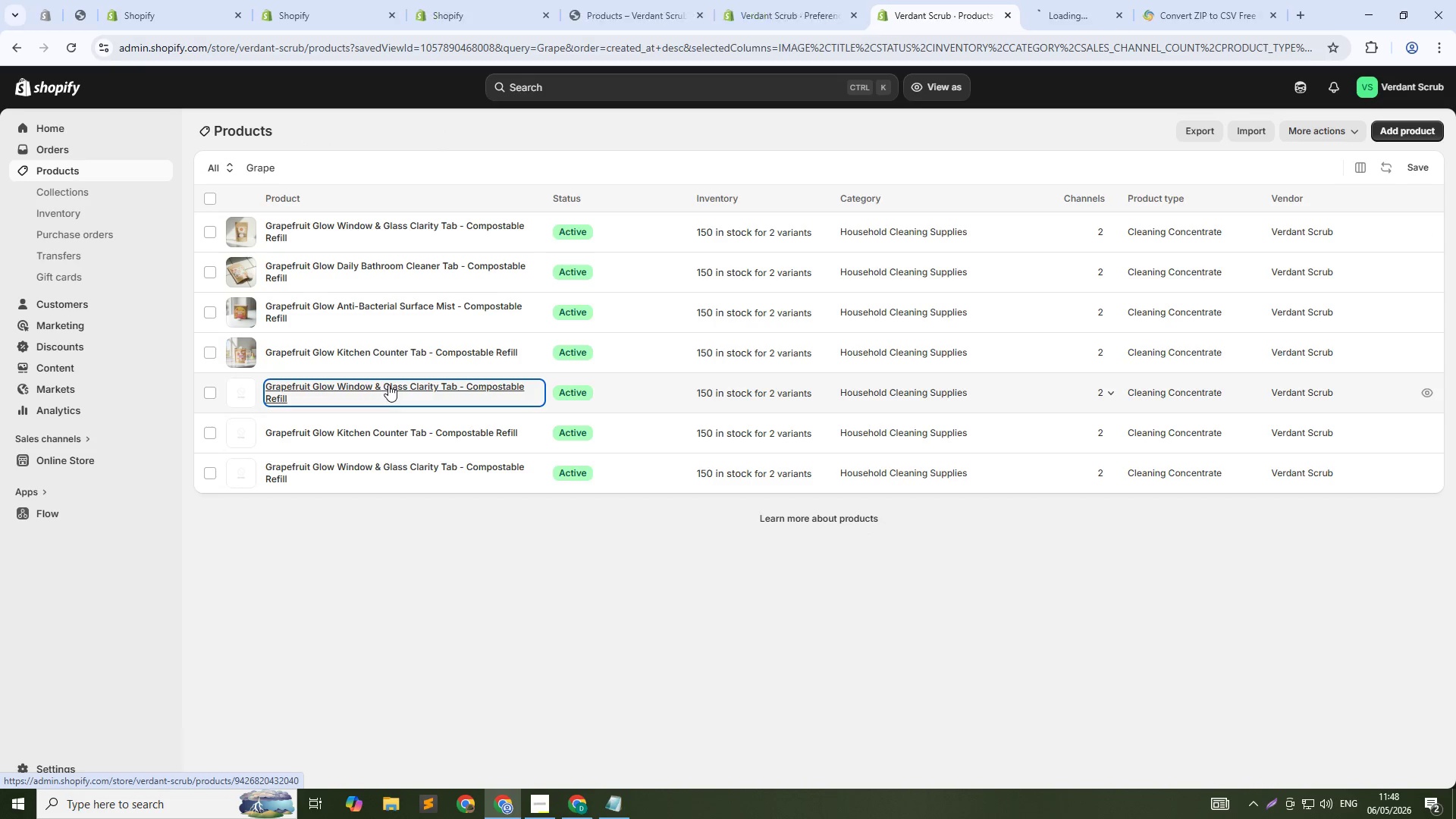 
hold_key(key=ControlLeft, duration=1.51)
left_click([419, 233])
 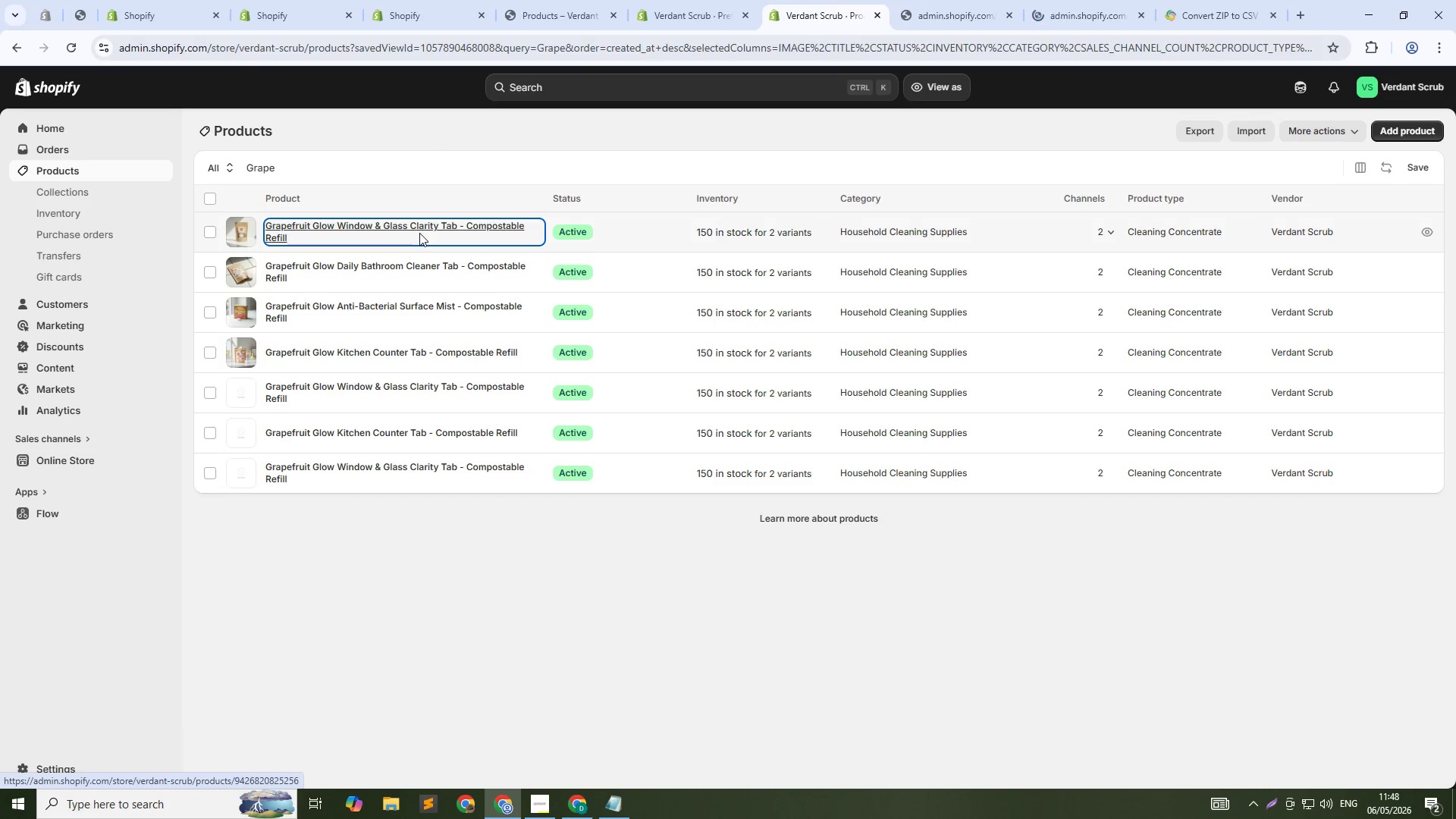 
key(Control+ControlLeft)
 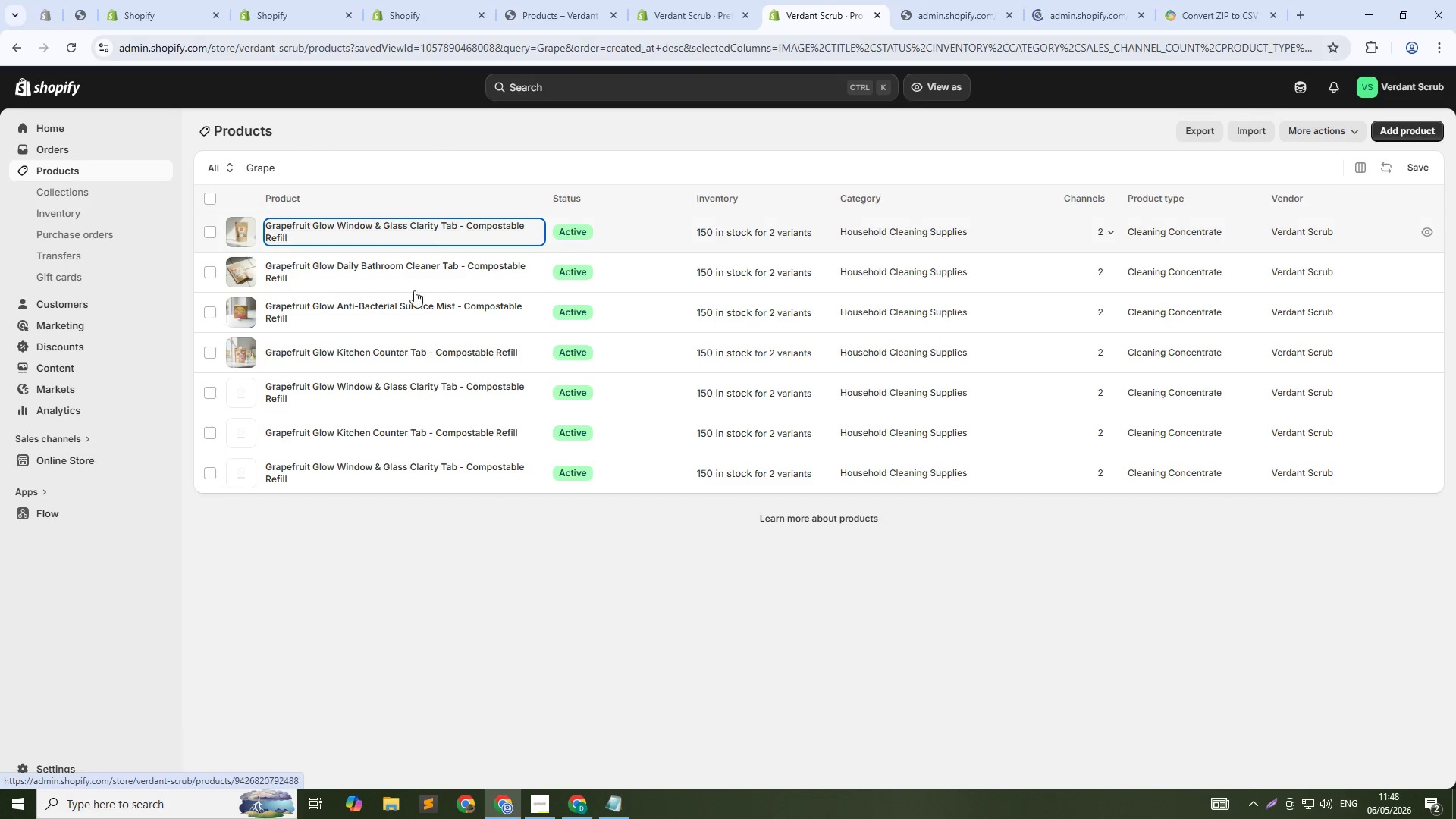 
key(Control+ControlLeft)
 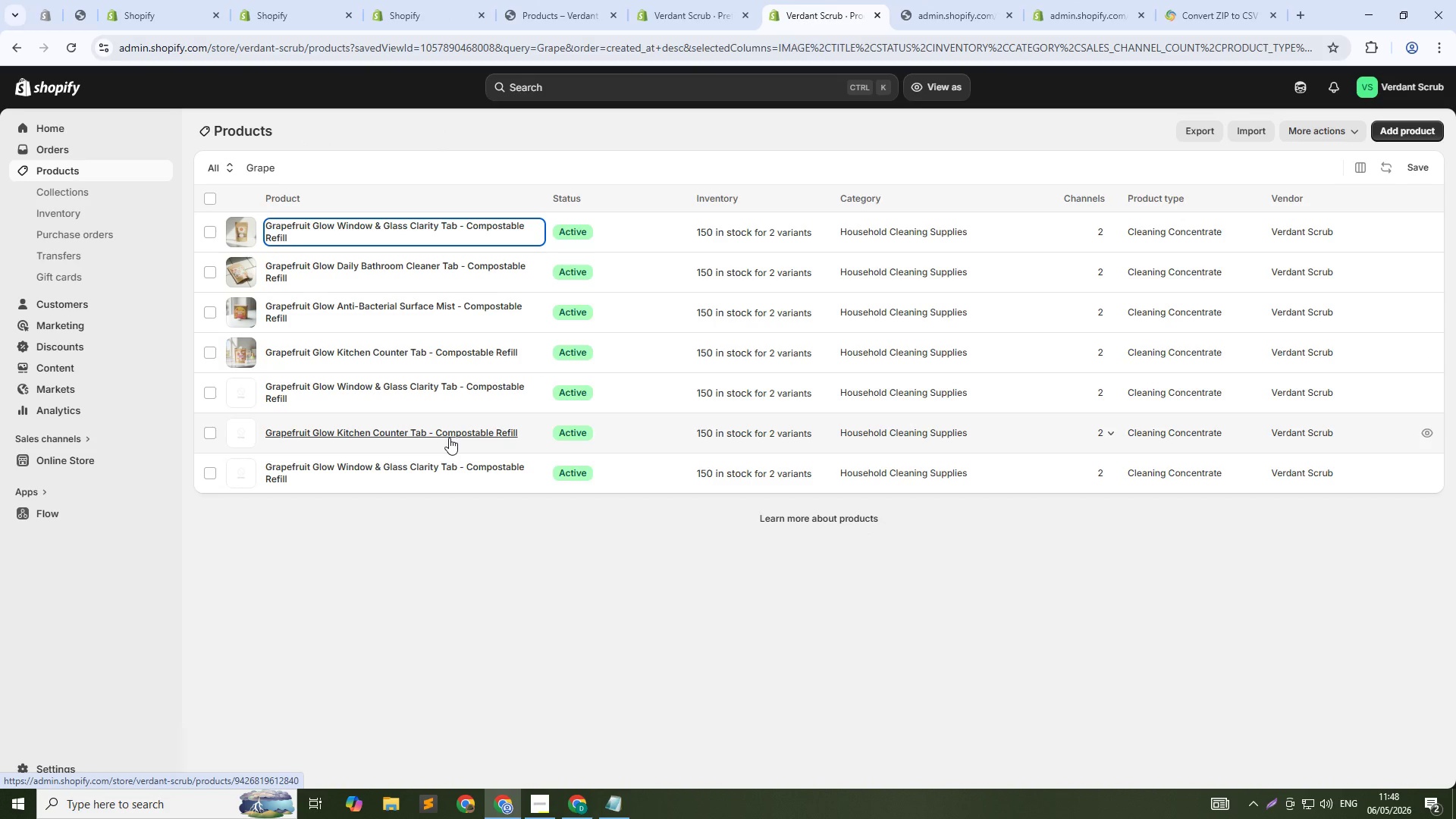 
left_click([910, 0])
 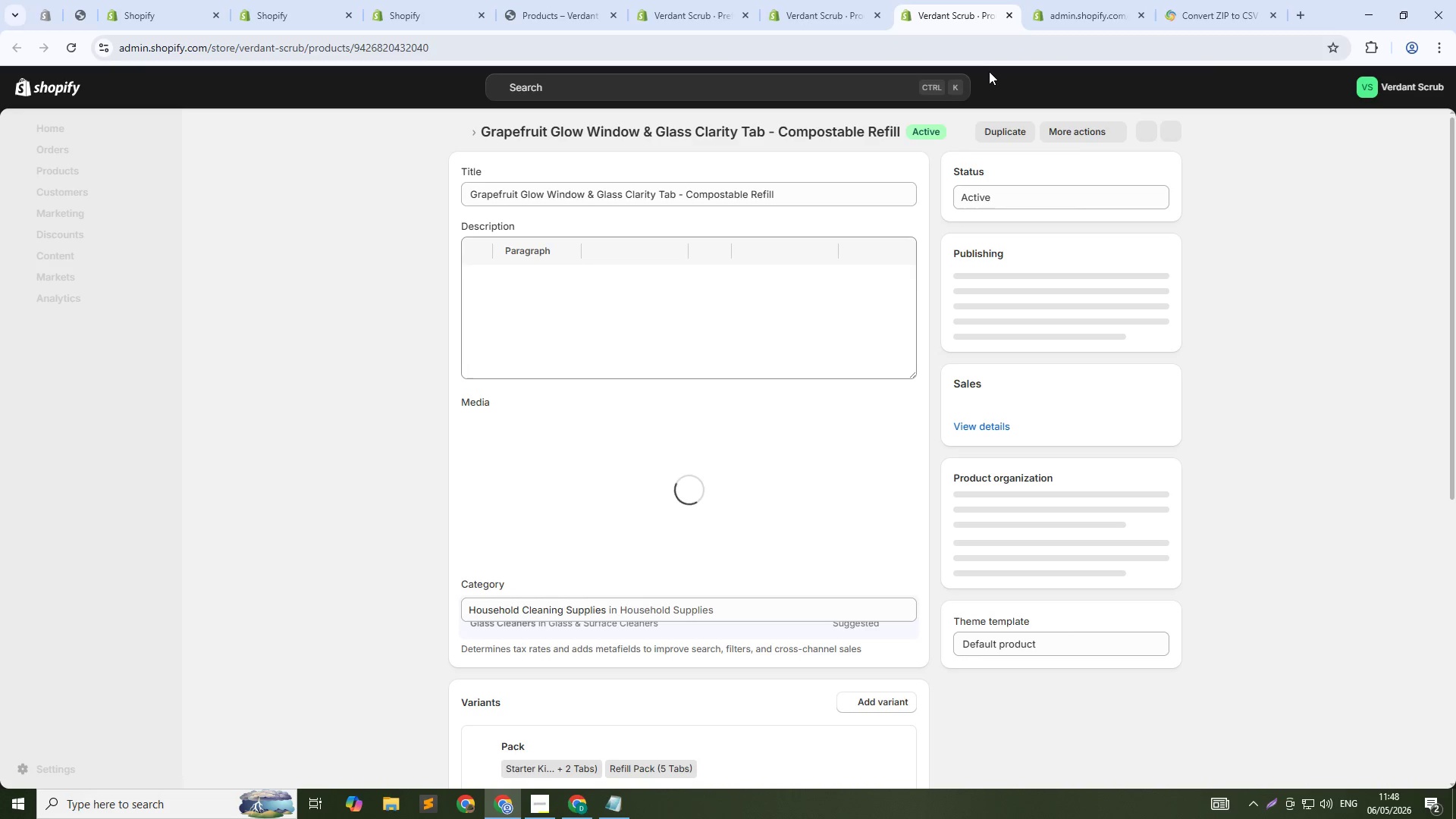 
mouse_move([967, 72])
 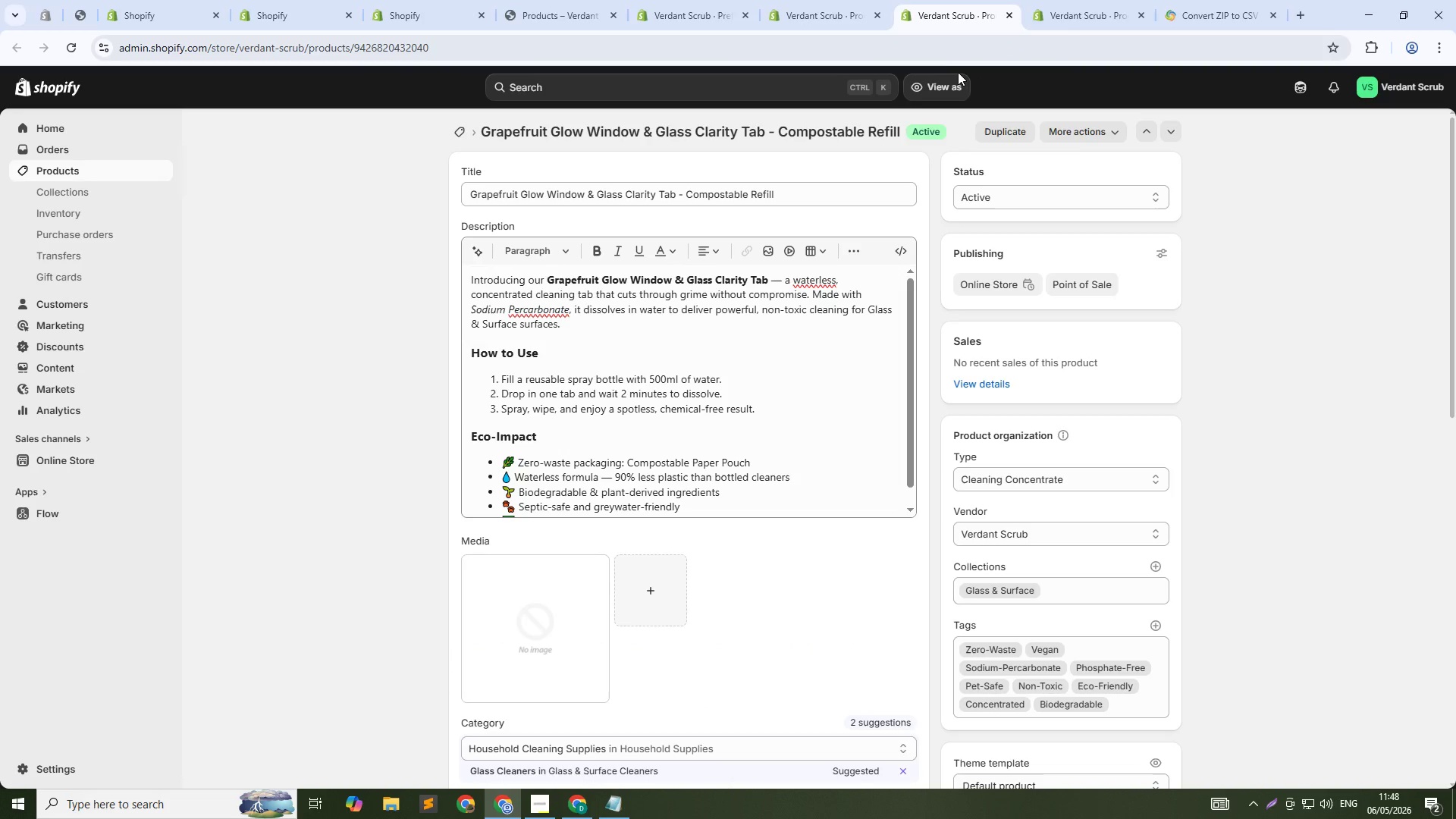 
key(Alt+AltLeft)
 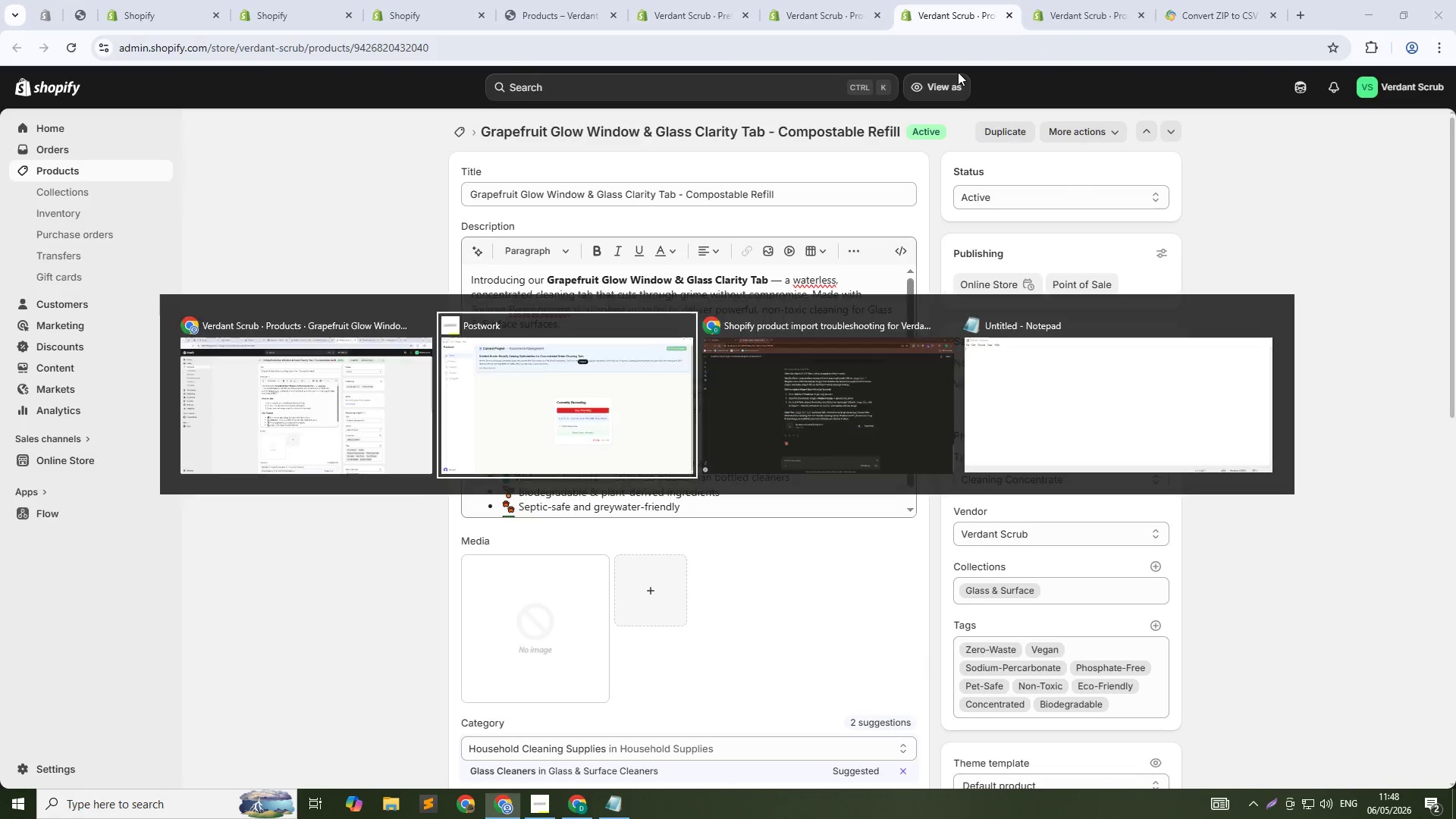 
key(Alt+Tab)